 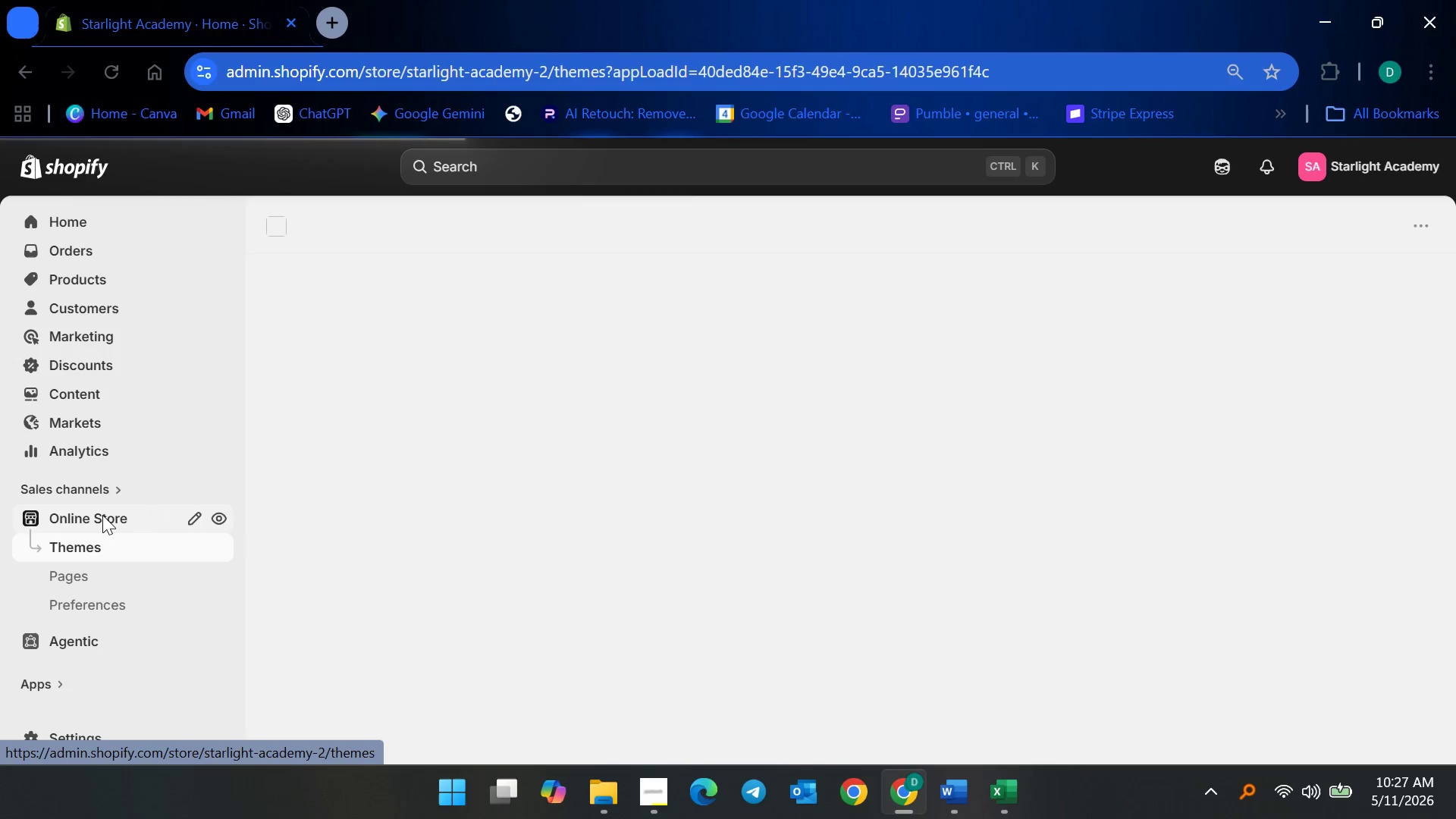 
scroll: coordinate [877, 515], scroll_direction: down, amount: 5.0
 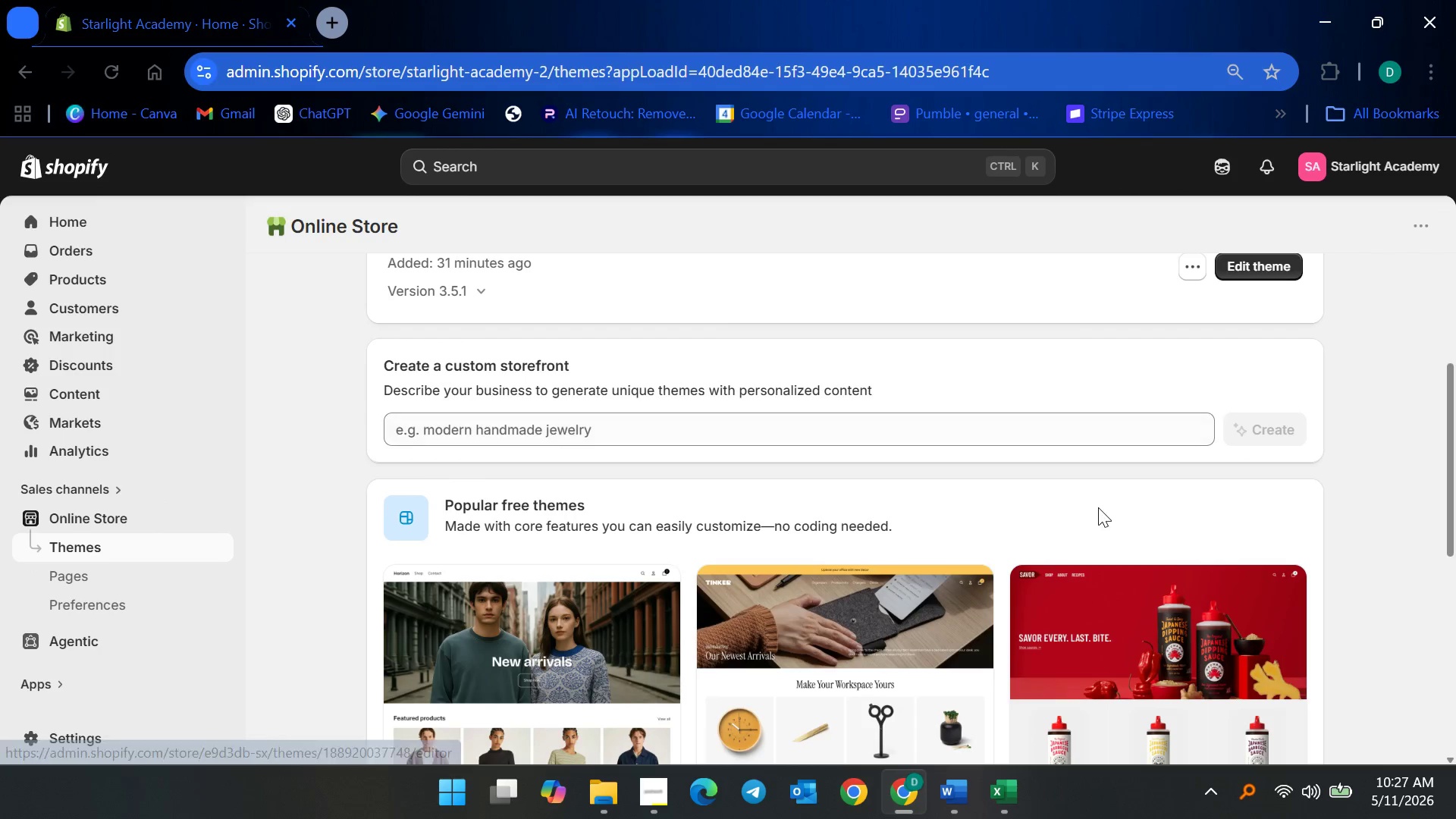 
scroll: coordinate [1100, 506], scroll_direction: up, amount: 4.0
 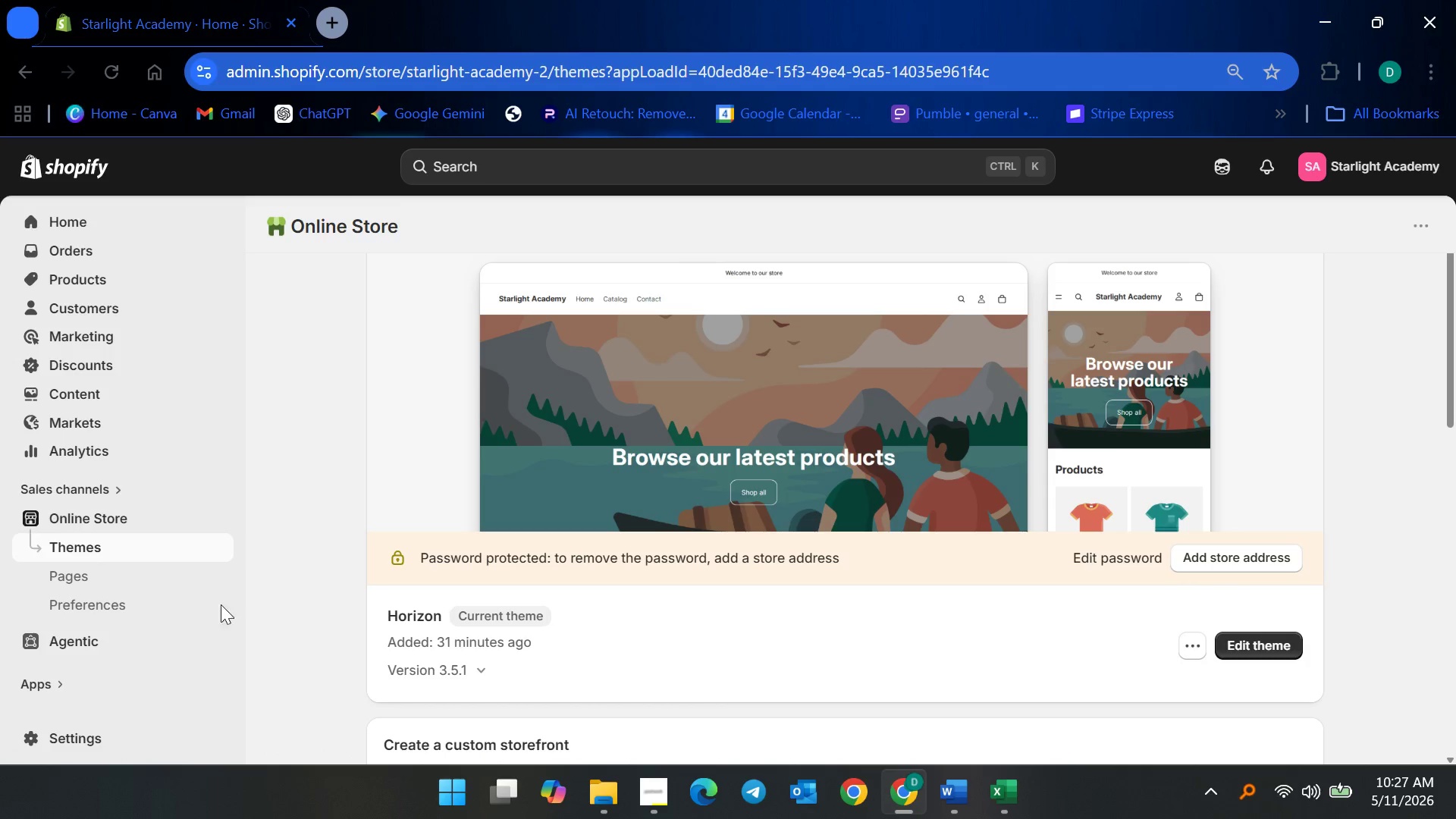 
left_click([105, 598])
 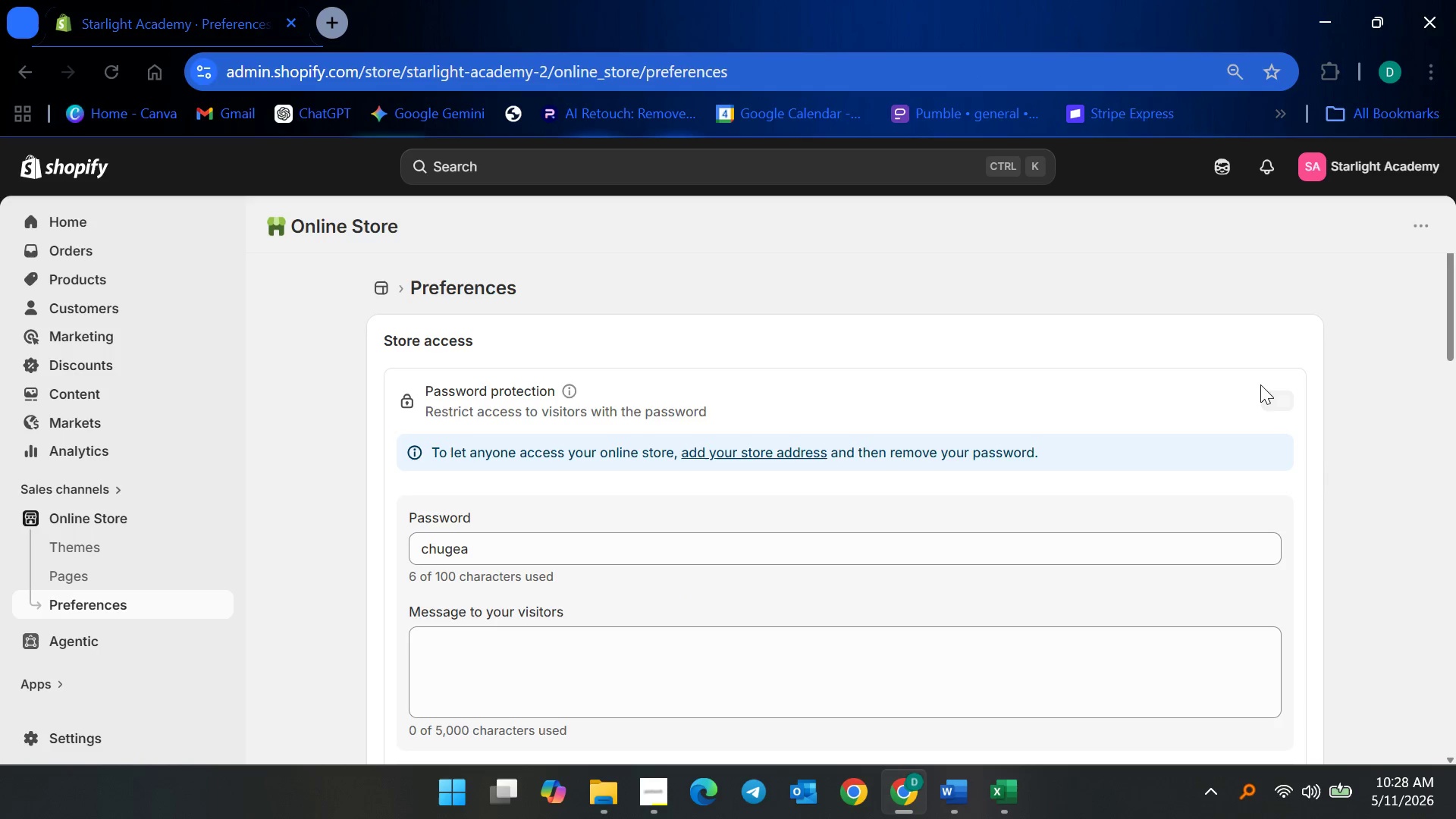 
left_click([736, 452])
 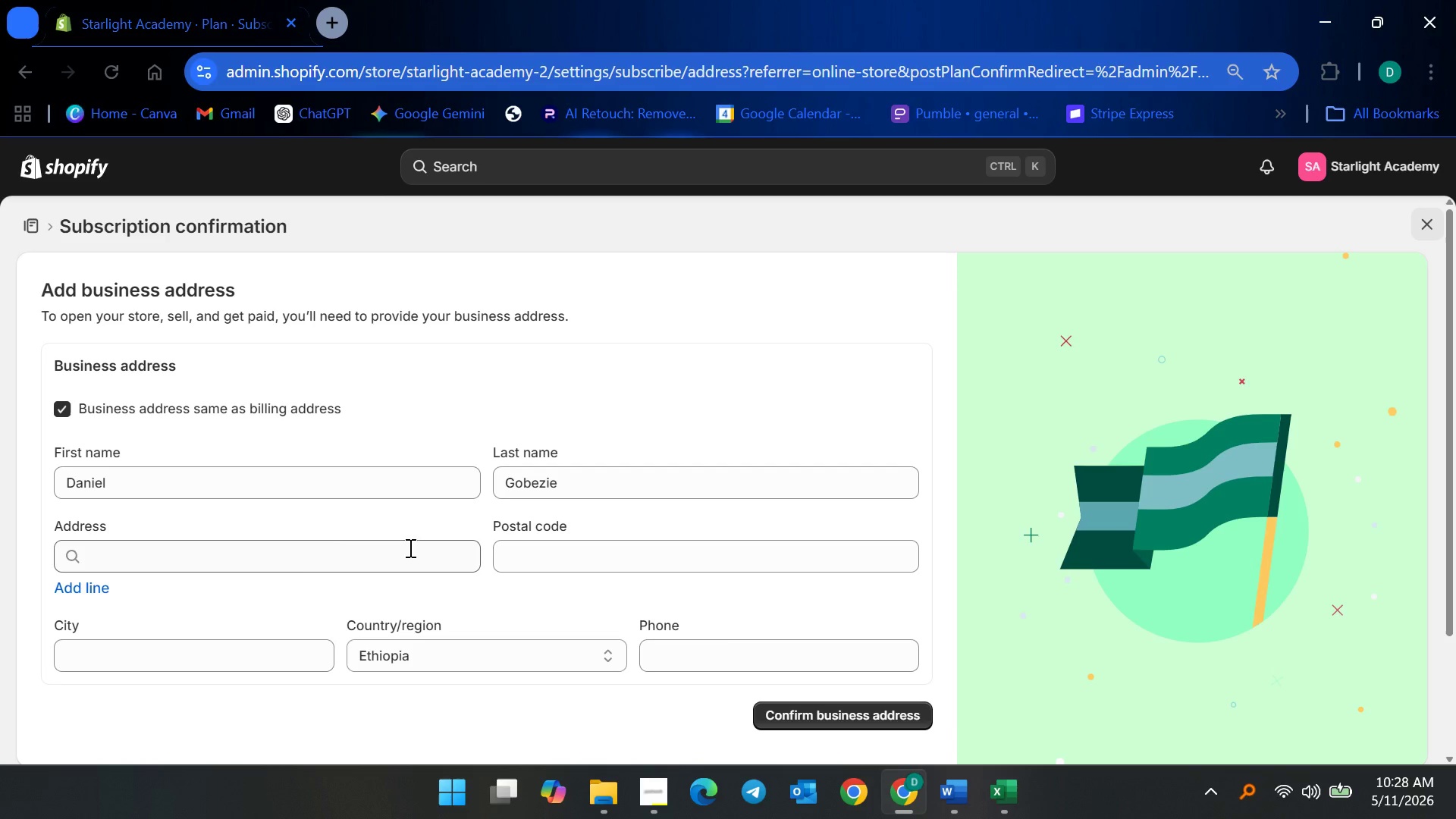 
wait(5.28)
 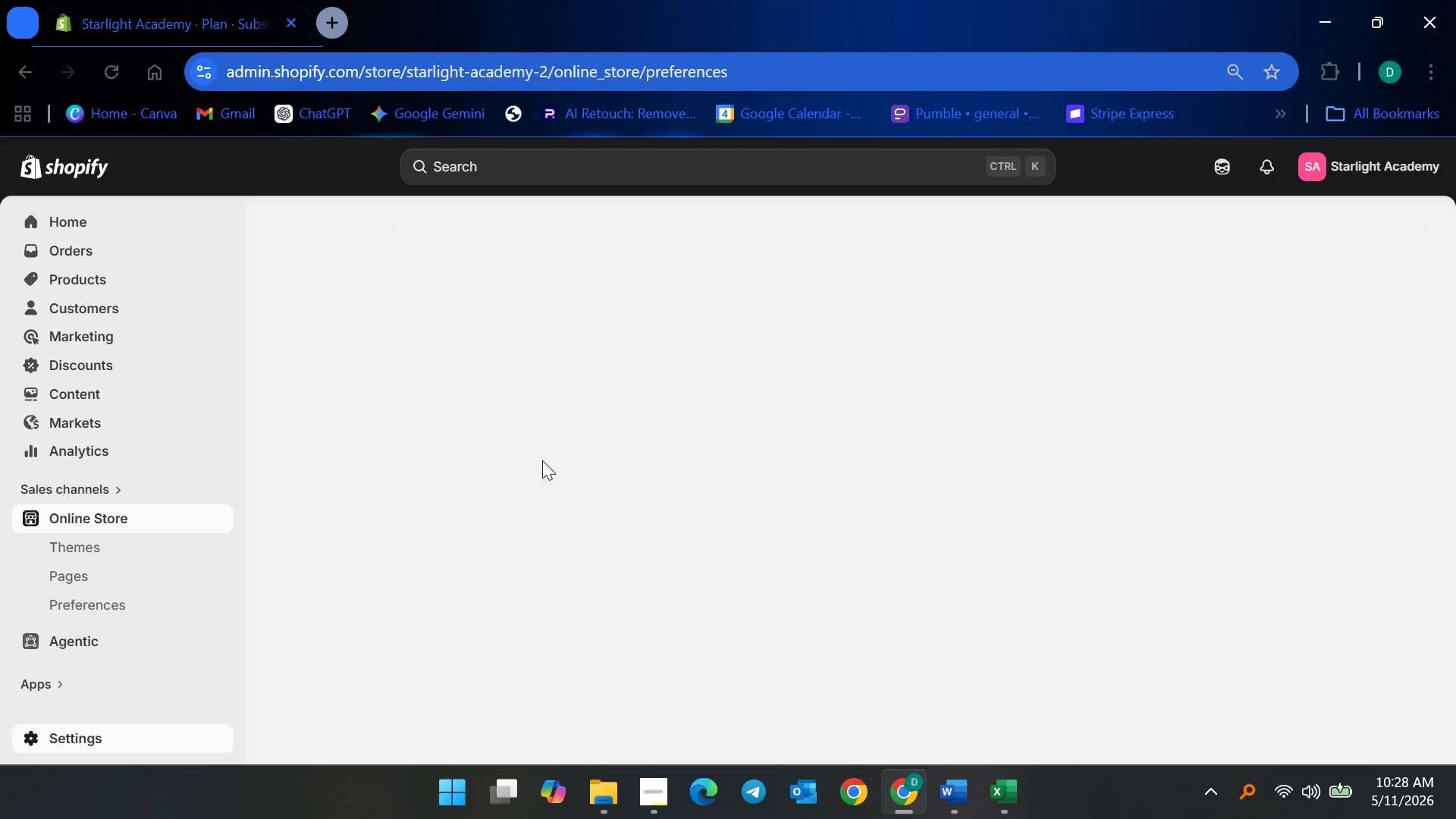 
left_click([636, 544])
 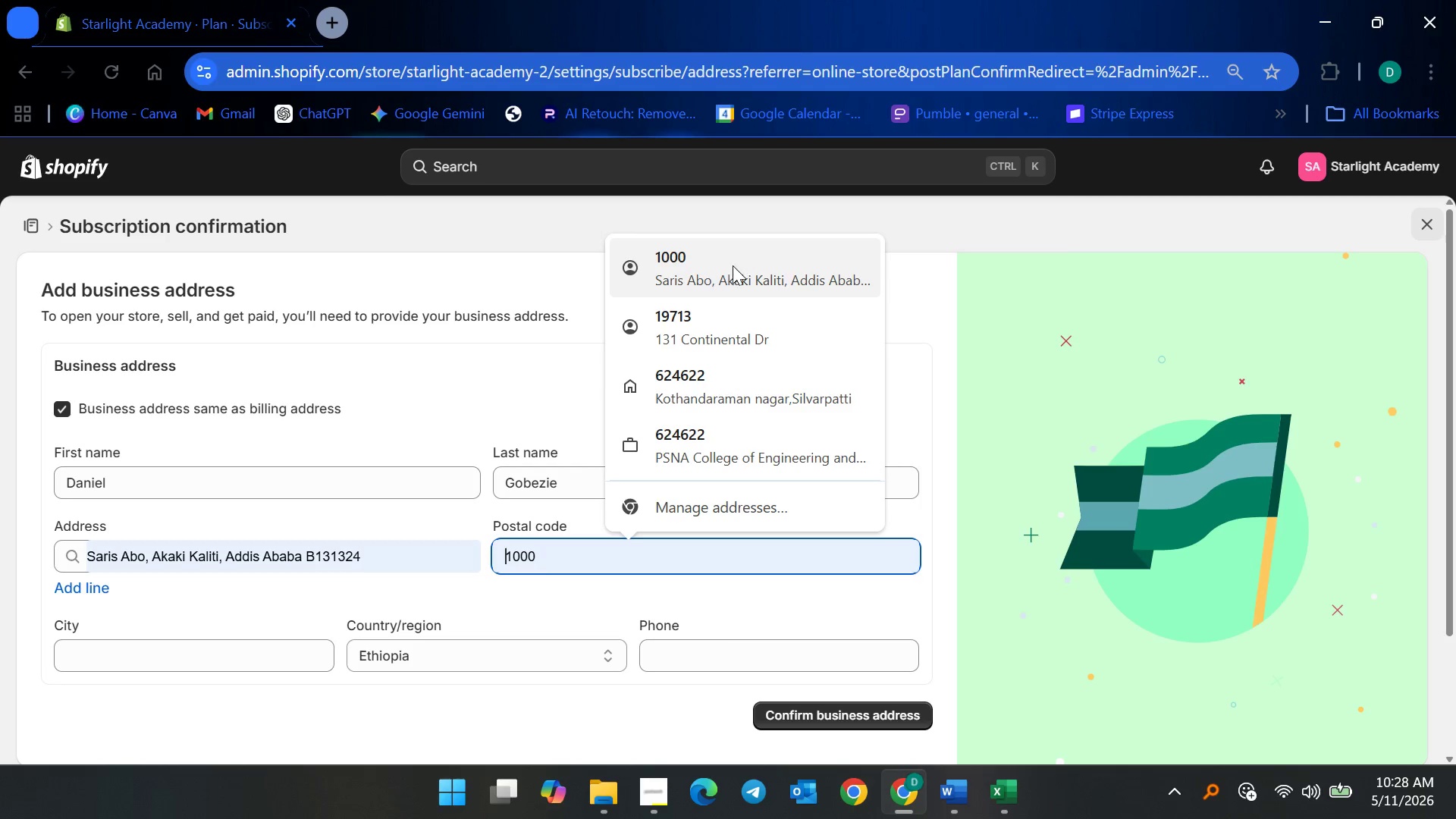 
left_click([708, 322])
 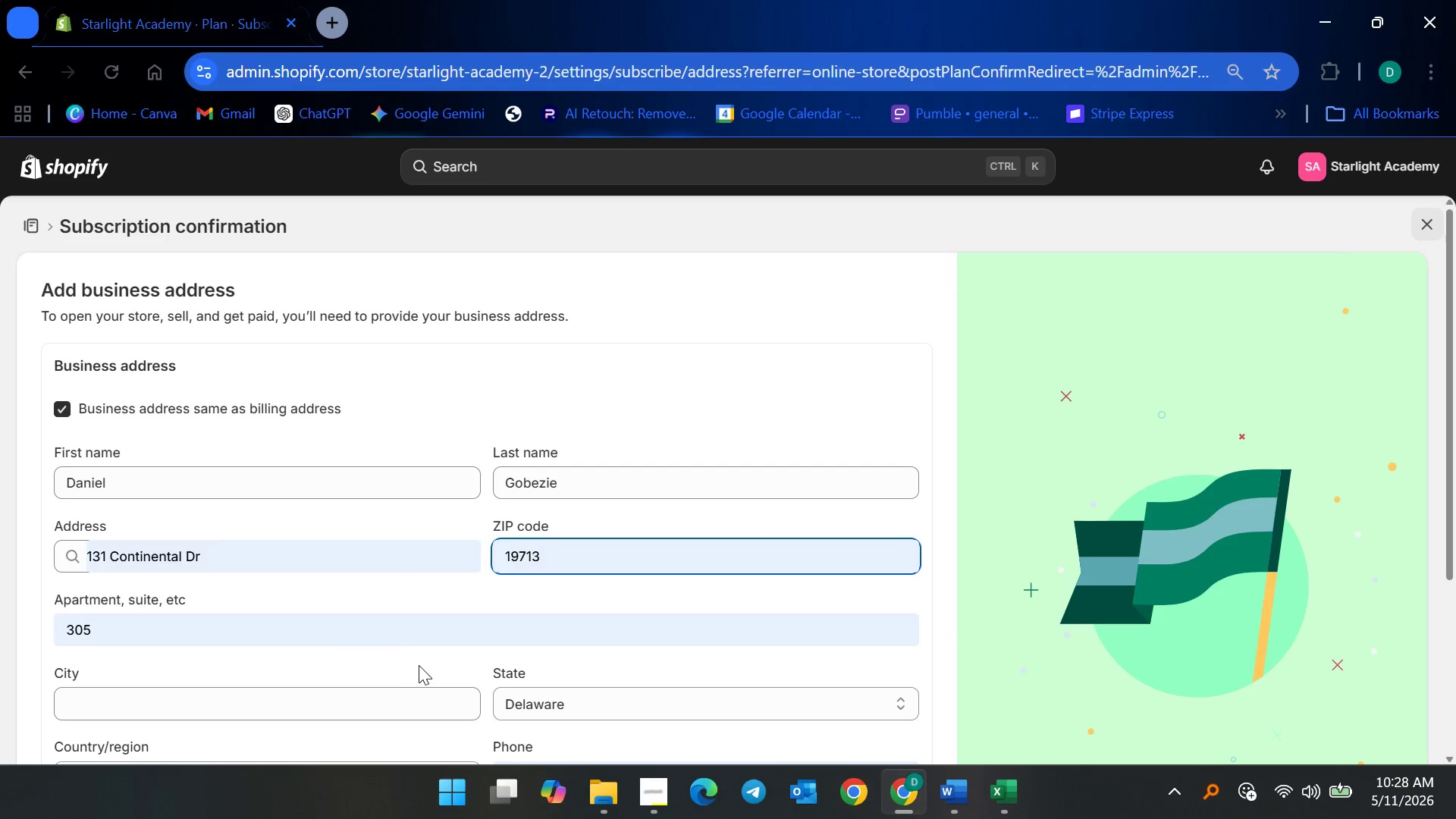 
scroll: coordinate [379, 638], scroll_direction: down, amount: 2.0
 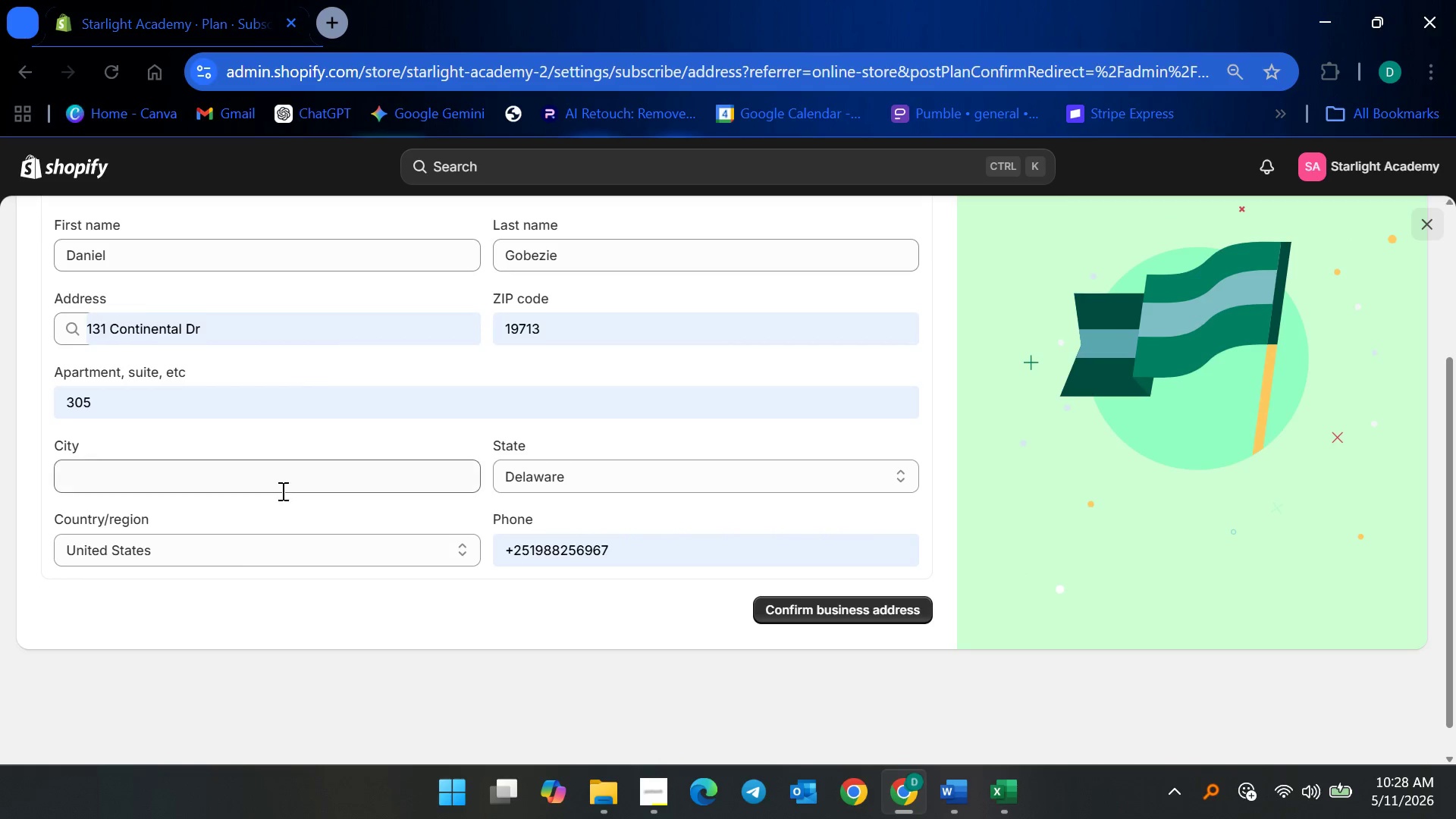 
double_click([286, 491])
 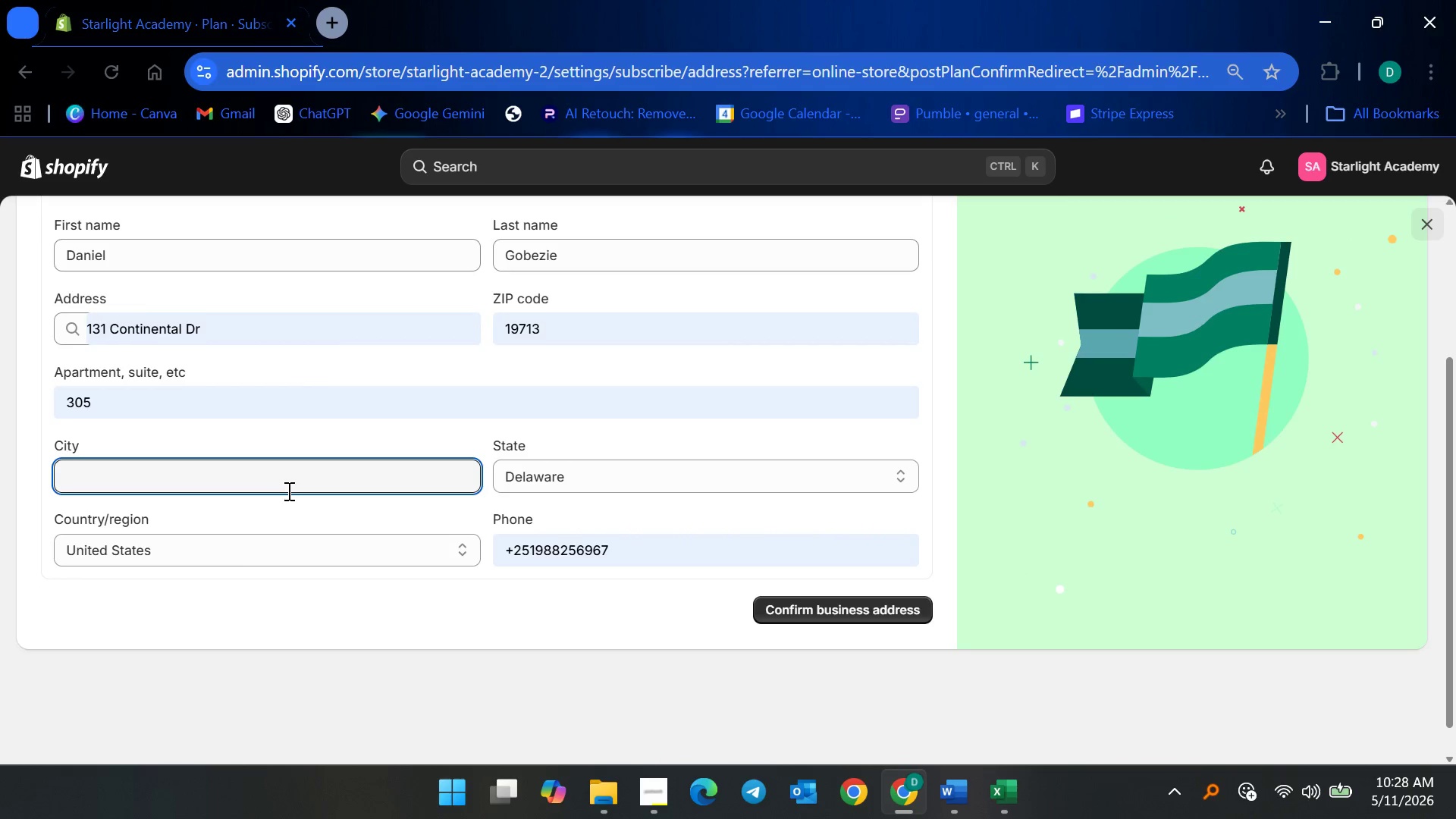 
type(Newark)
 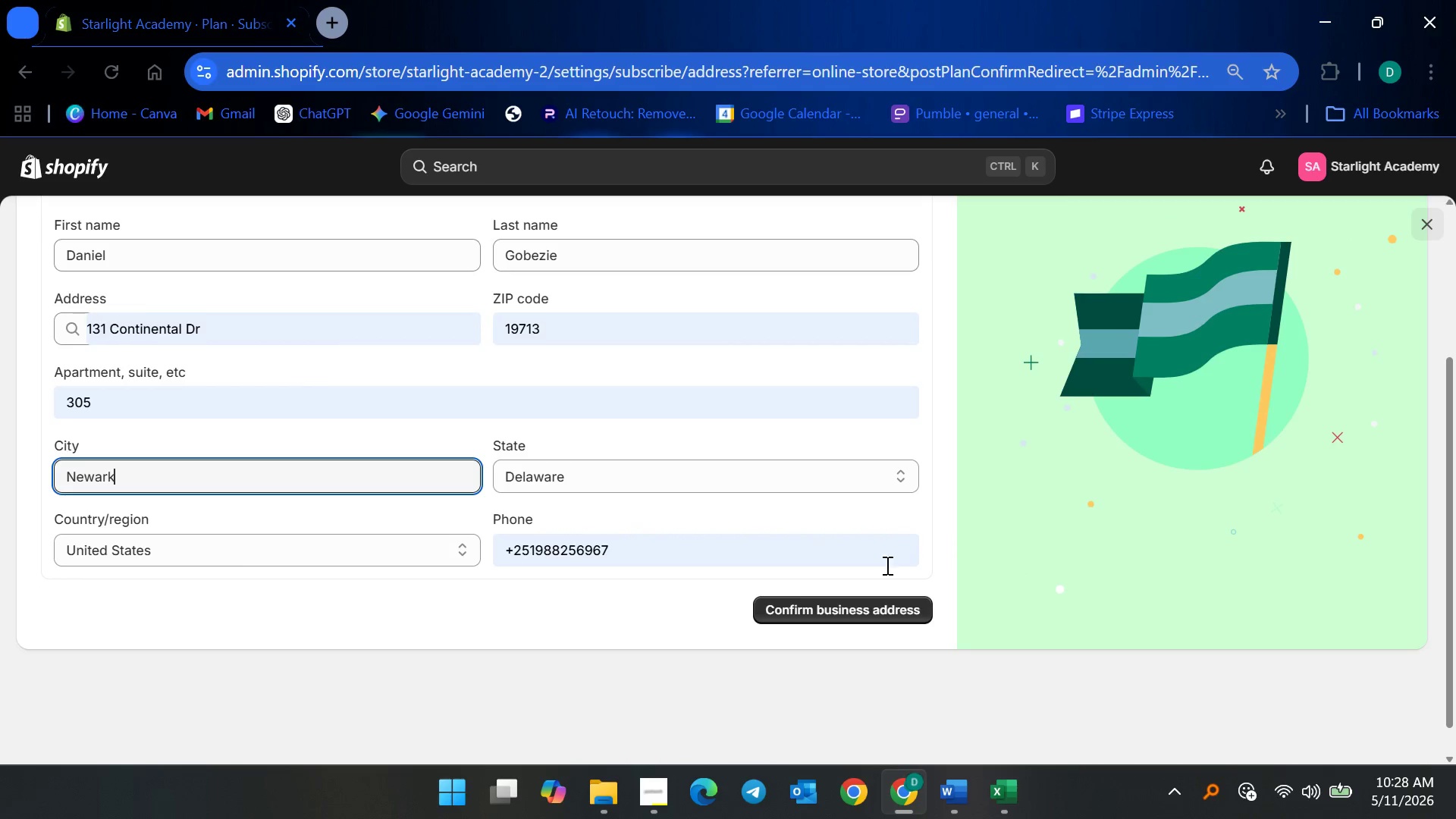 
left_click([864, 615])
 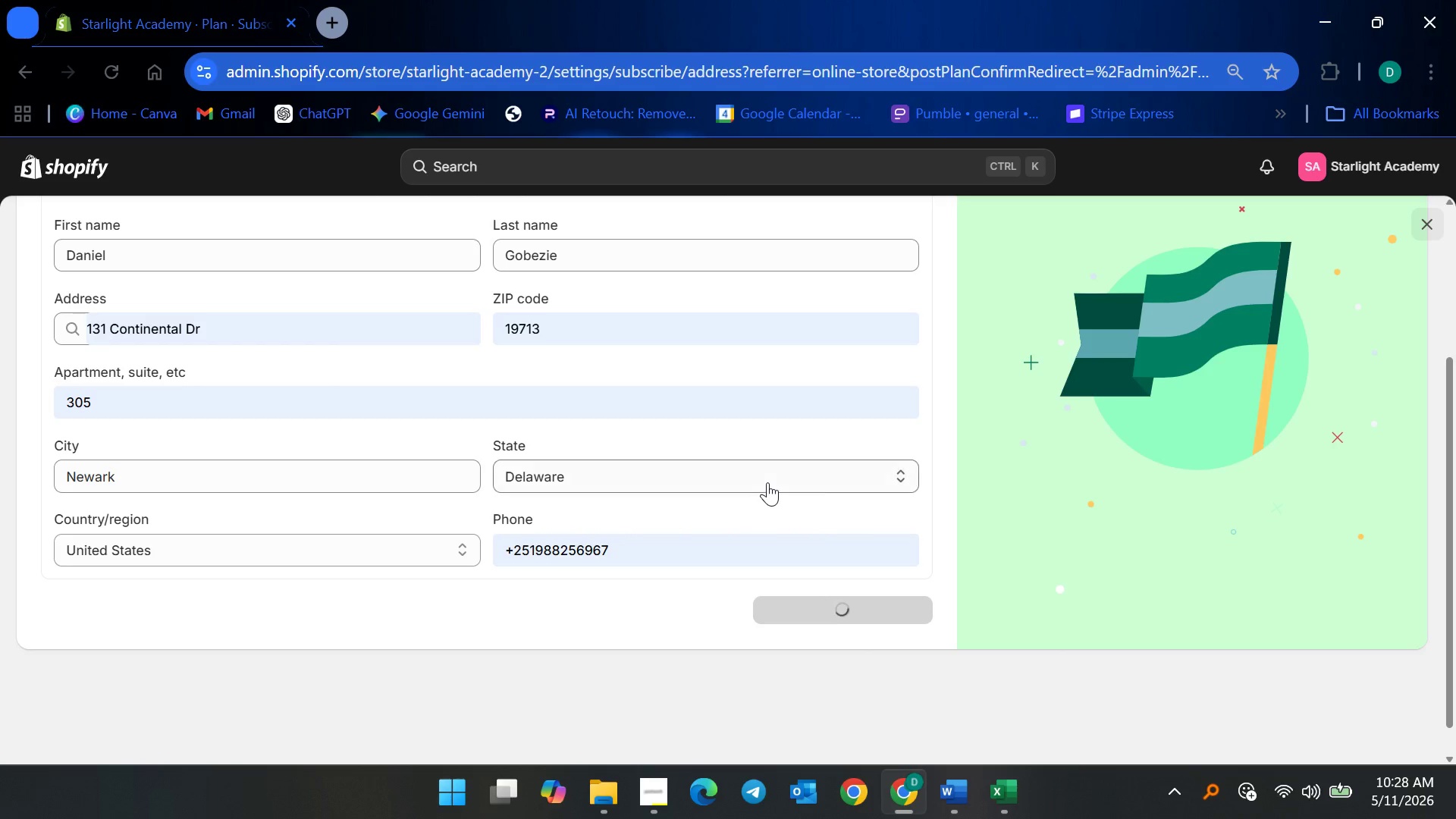 
scroll: coordinate [686, 604], scroll_direction: up, amount: 5.0
 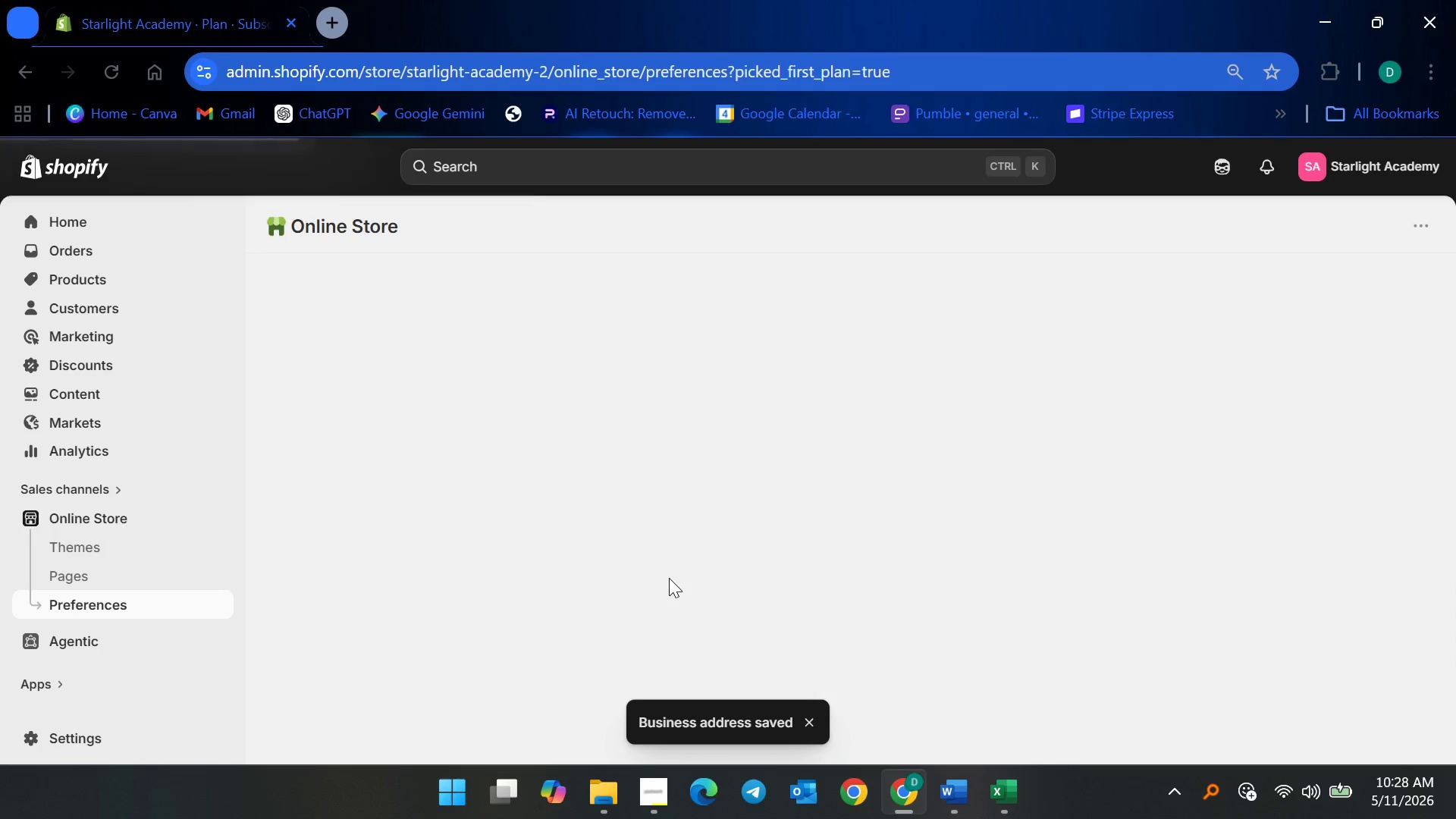 
wait(8.3)
 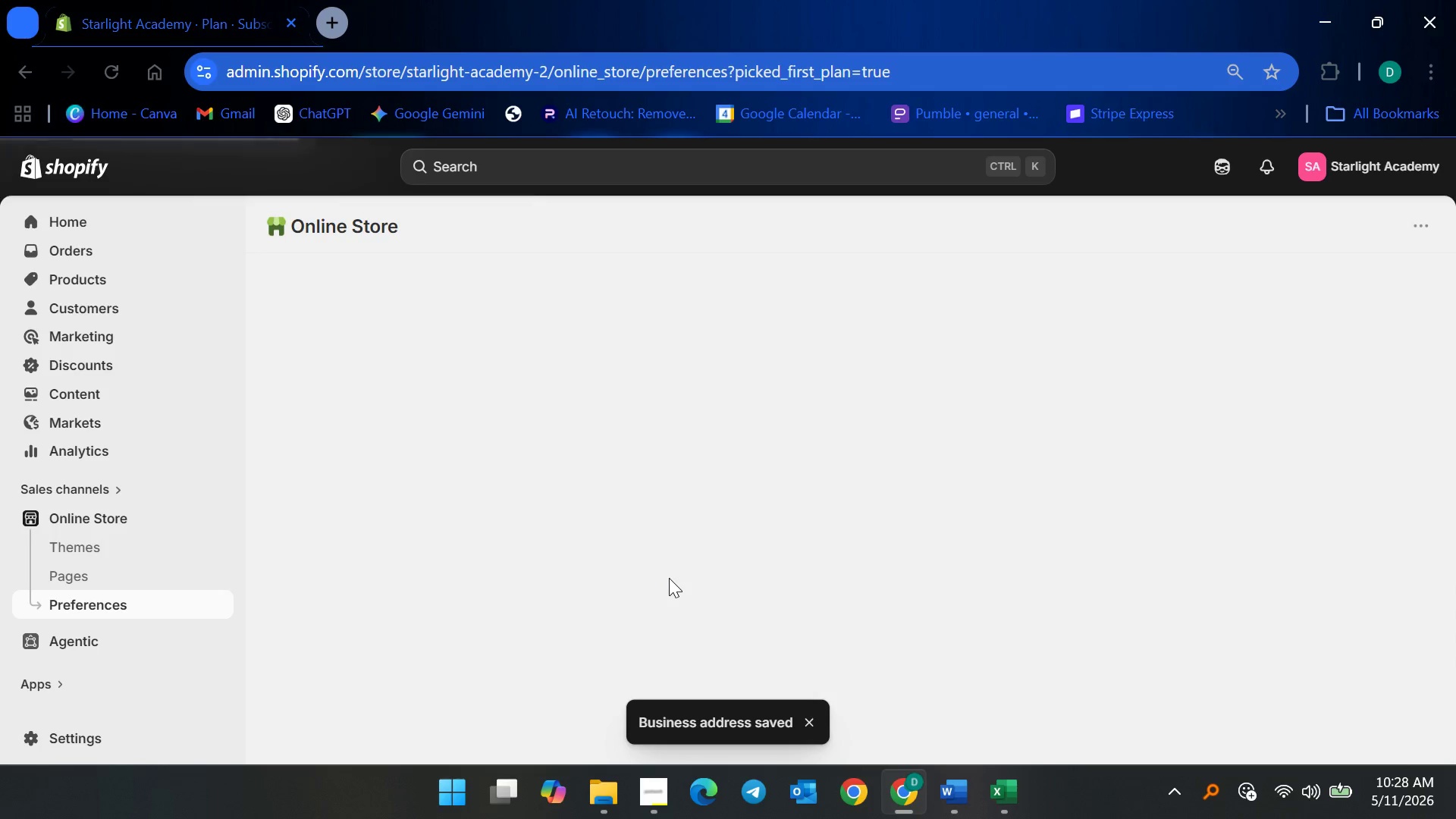 
left_click([135, 597])
 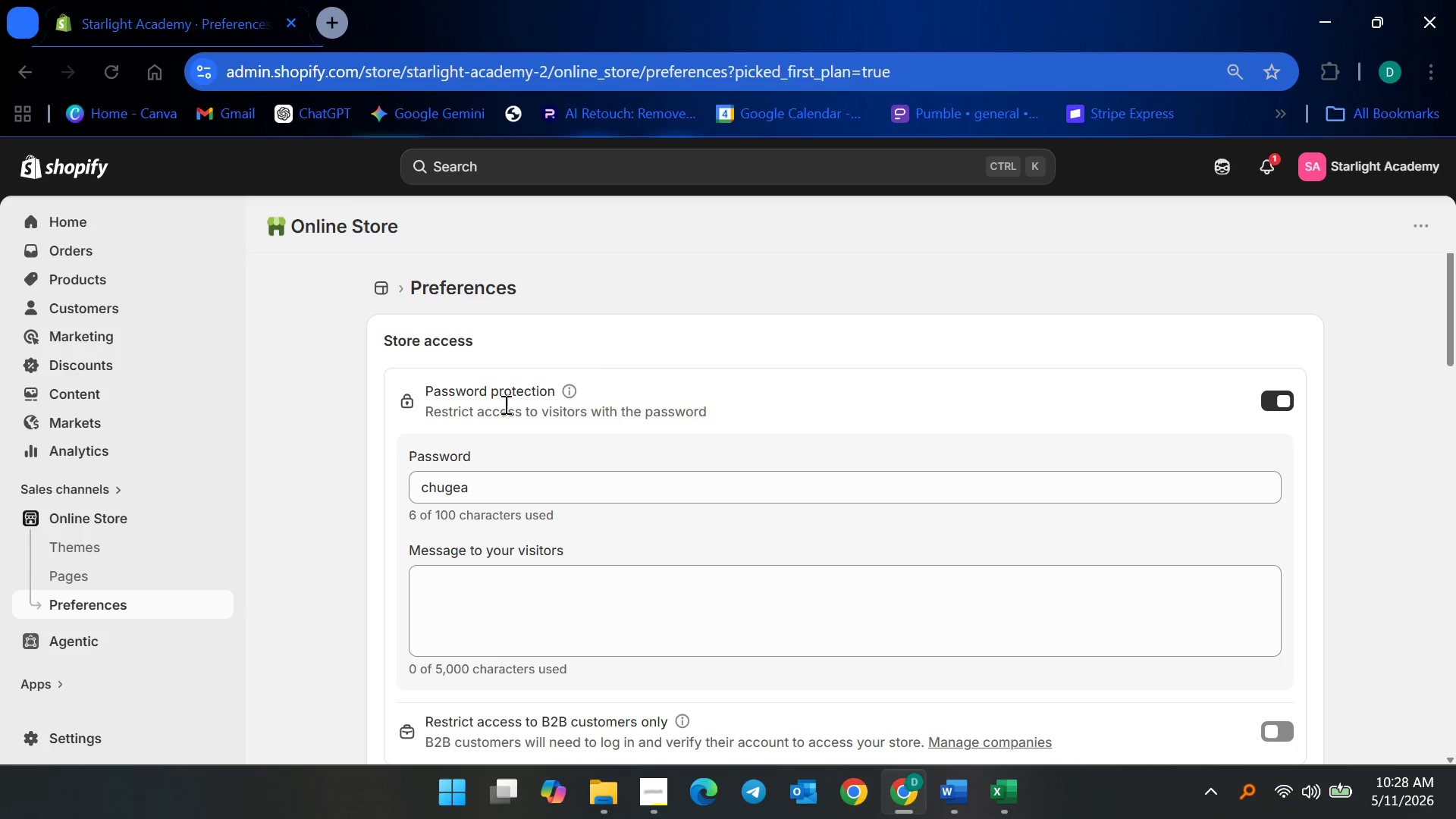 
scroll: coordinate [534, 516], scroll_direction: down, amount: 5.0
 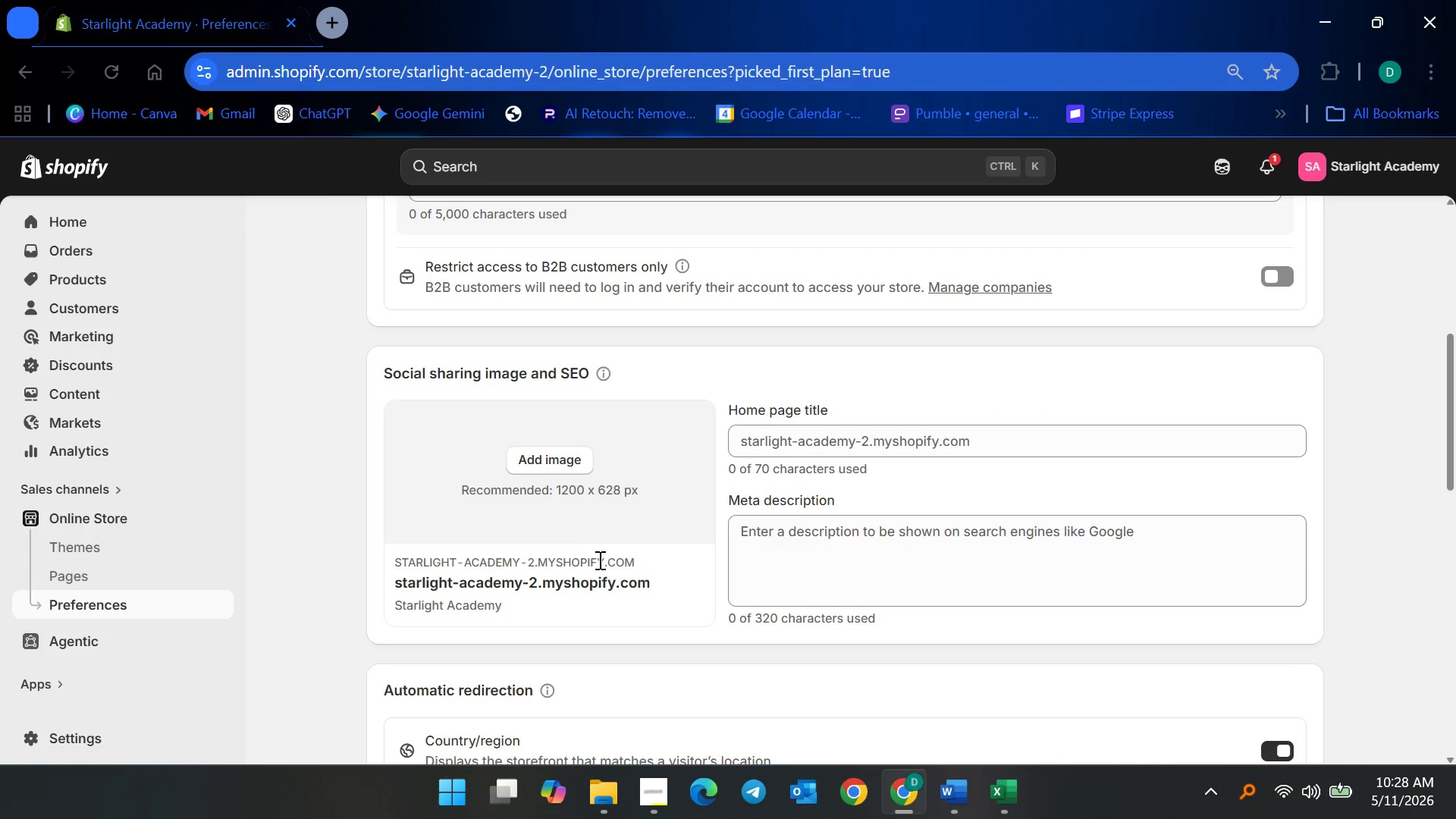 
scroll: coordinate [284, 554], scroll_direction: up, amount: 7.0
 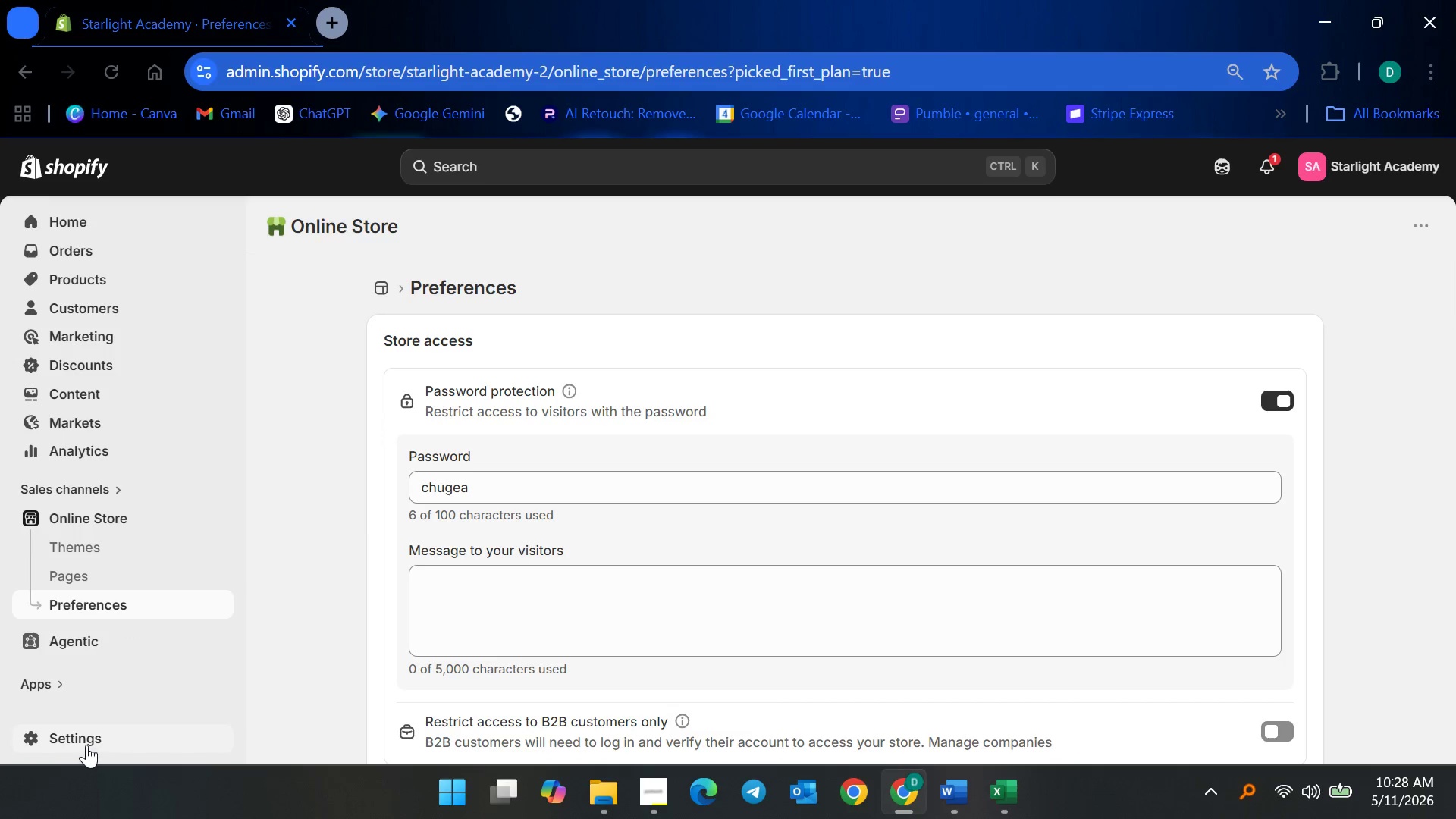 
left_click([86, 745])
 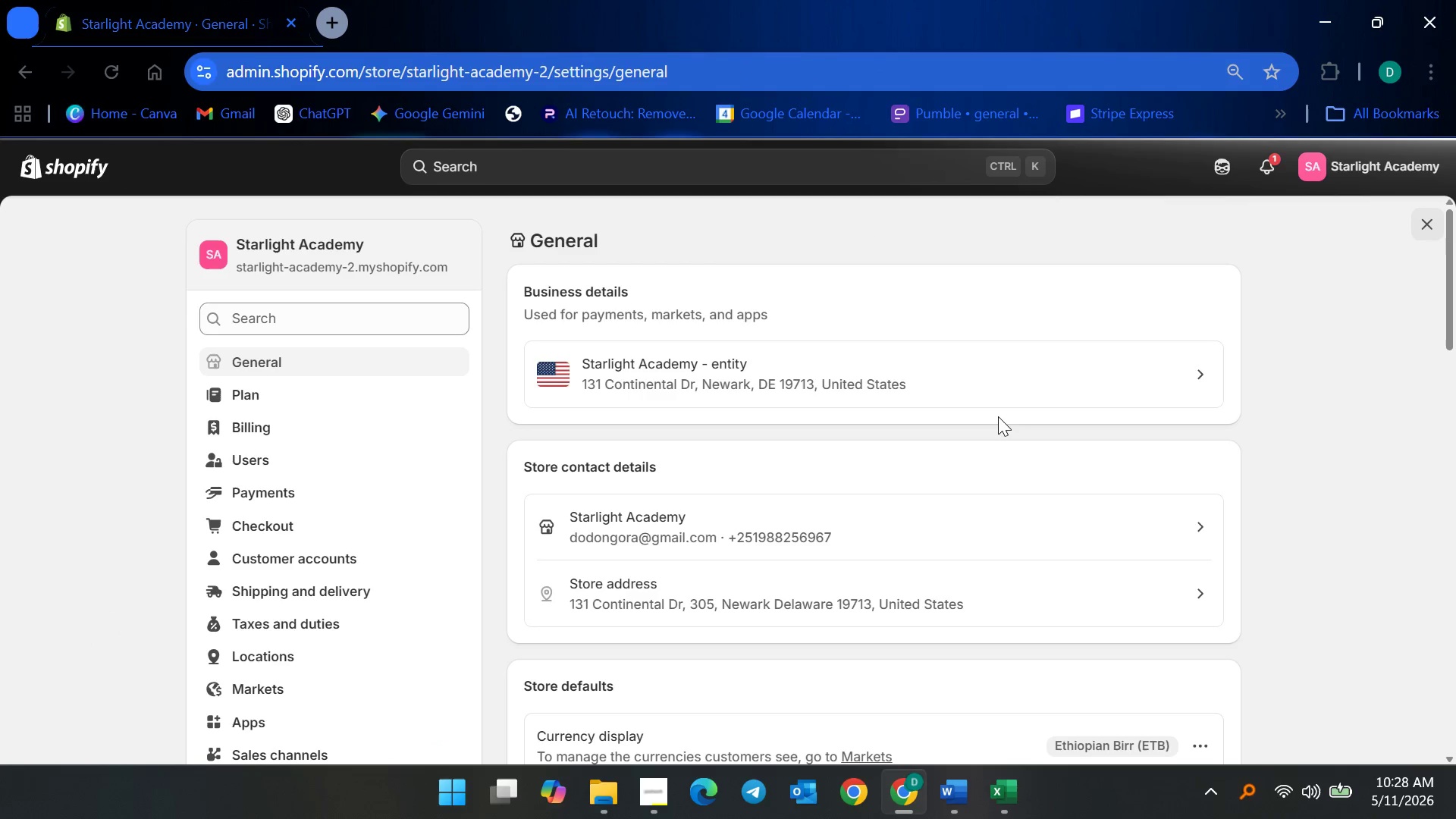 
left_click([938, 383])
 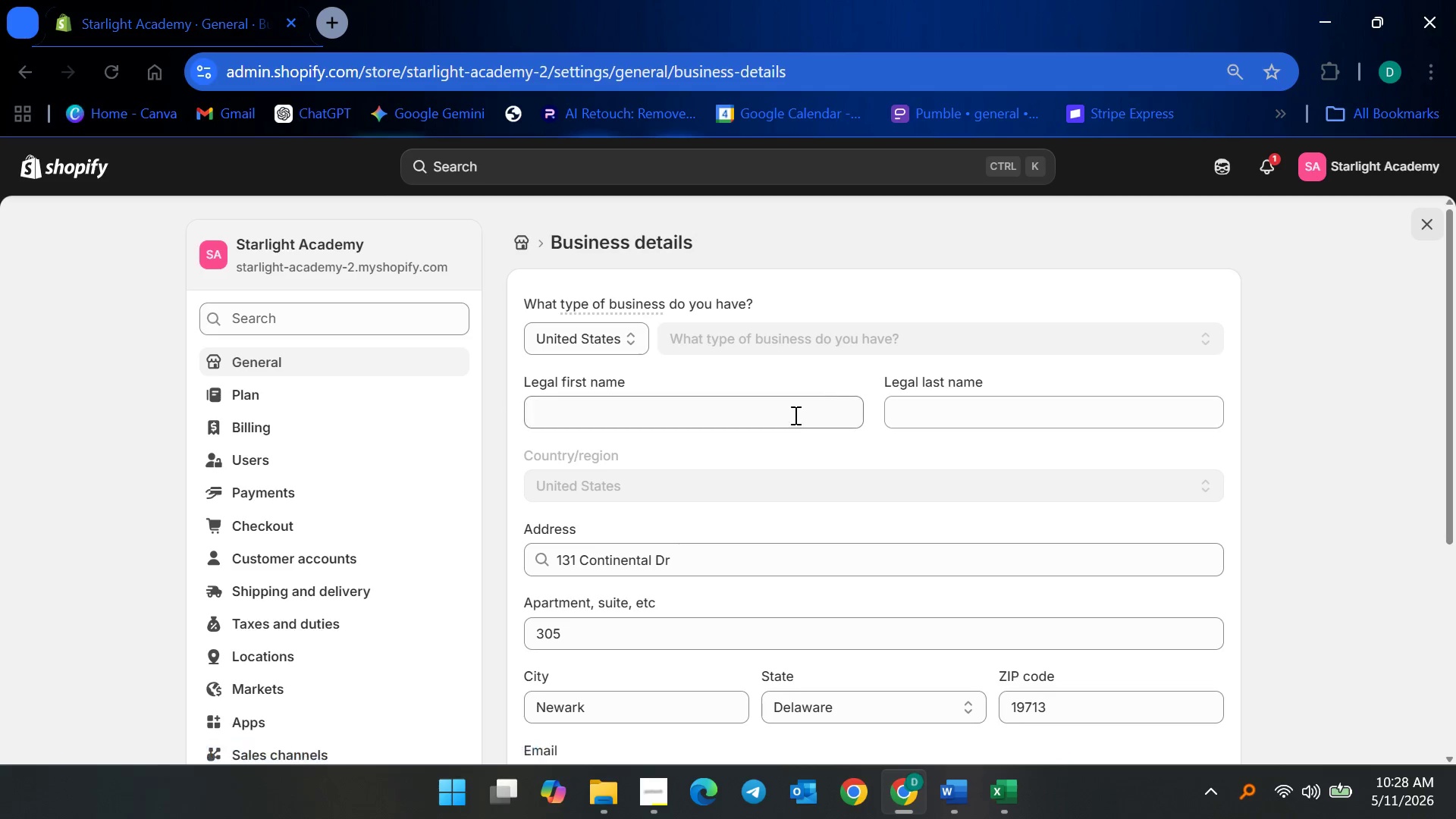 
scroll: coordinate [841, 524], scroll_direction: down, amount: 4.0
 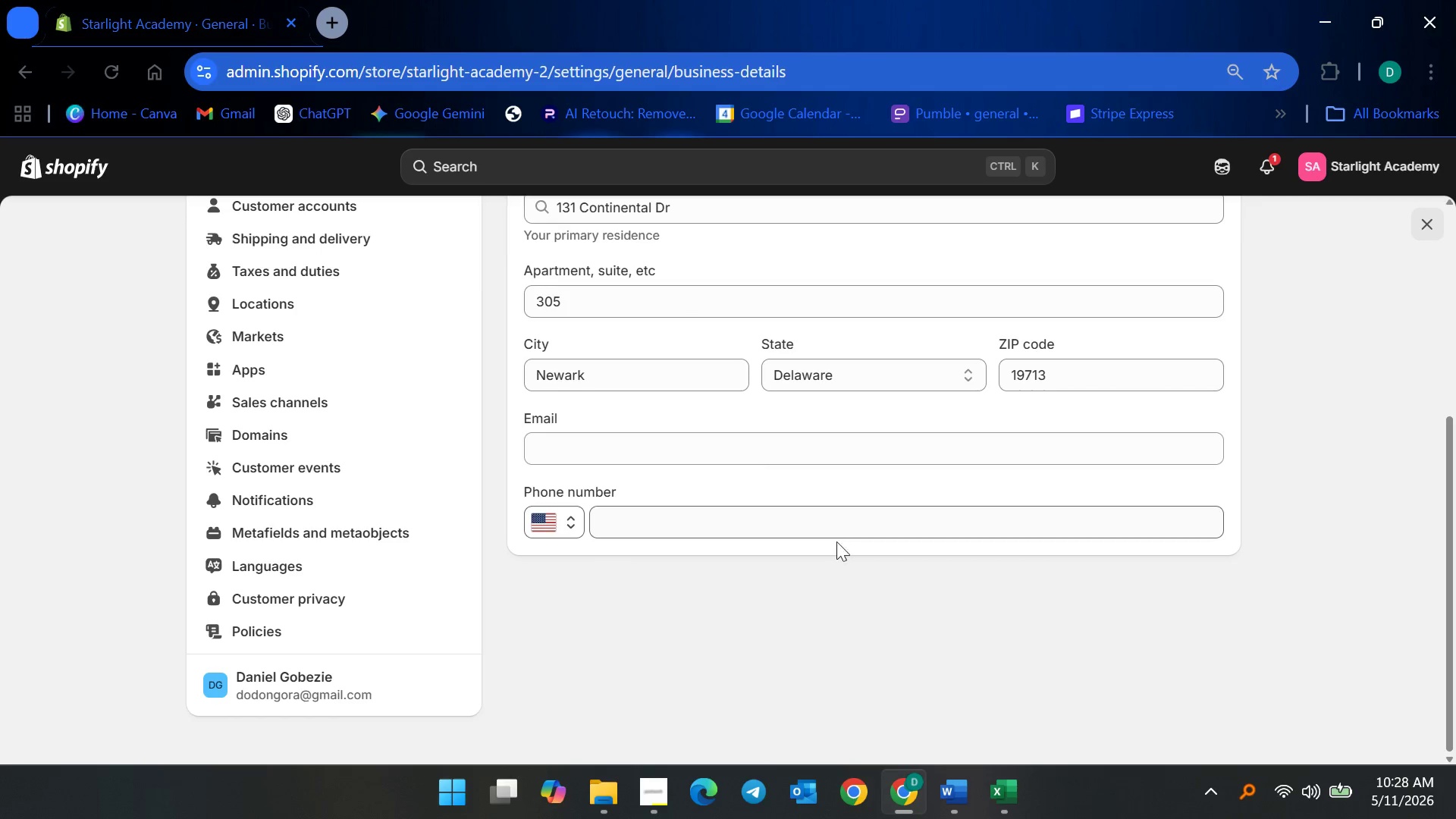 
scroll: coordinate [820, 555], scroll_direction: up, amount: 7.0
 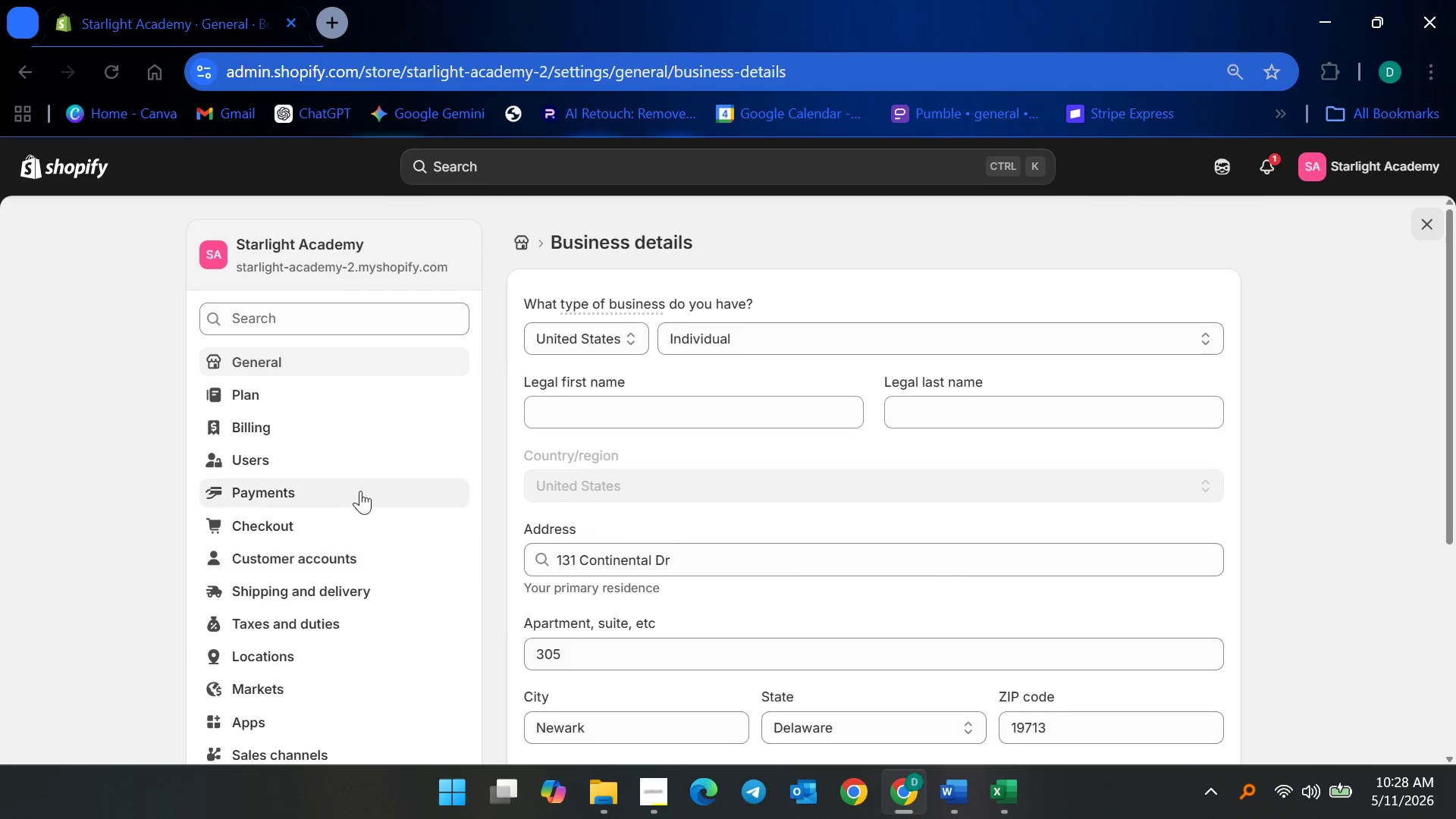 
scroll: coordinate [367, 522], scroll_direction: none, amount: 0.0
 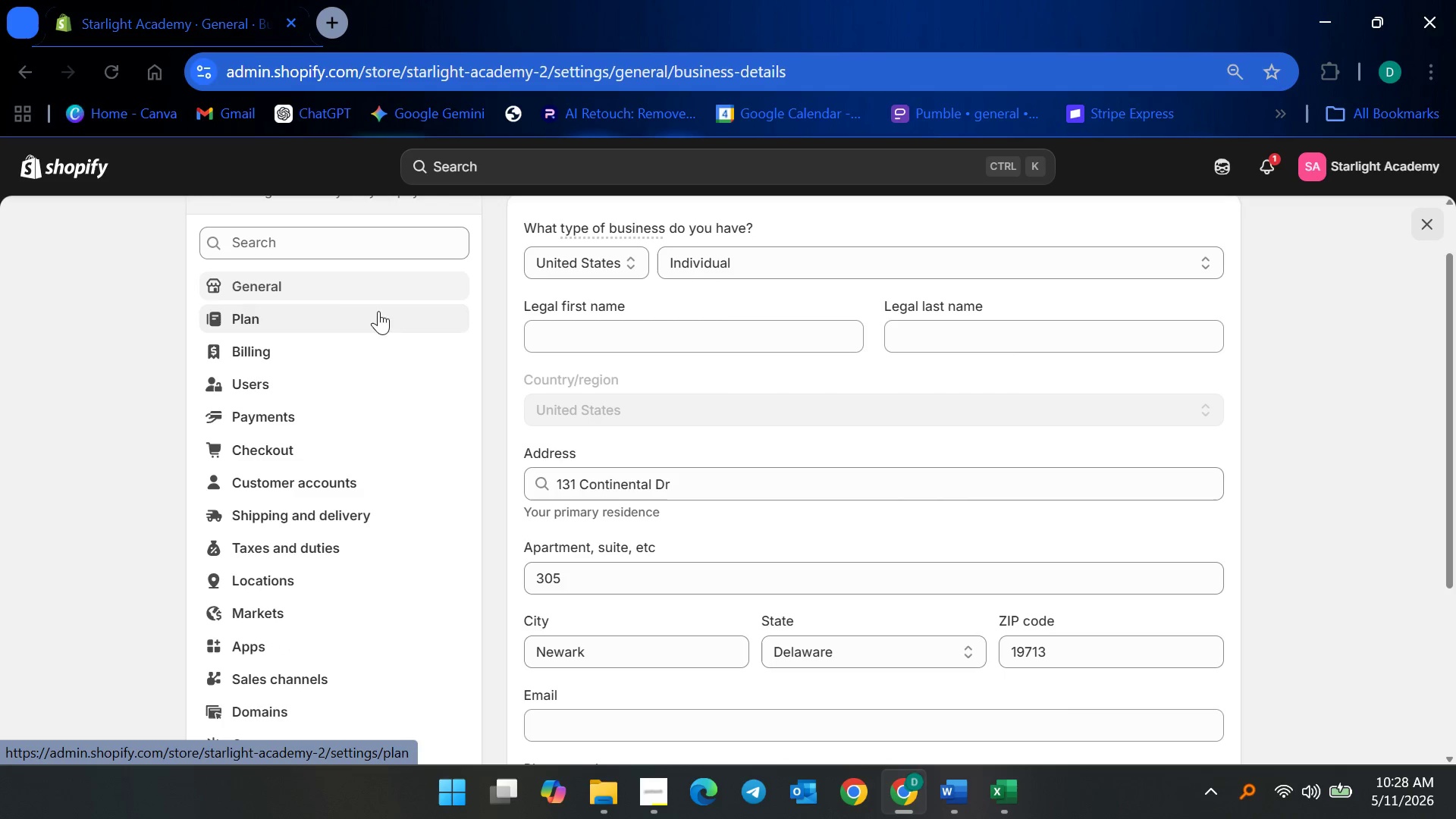 
left_click([331, 292])
 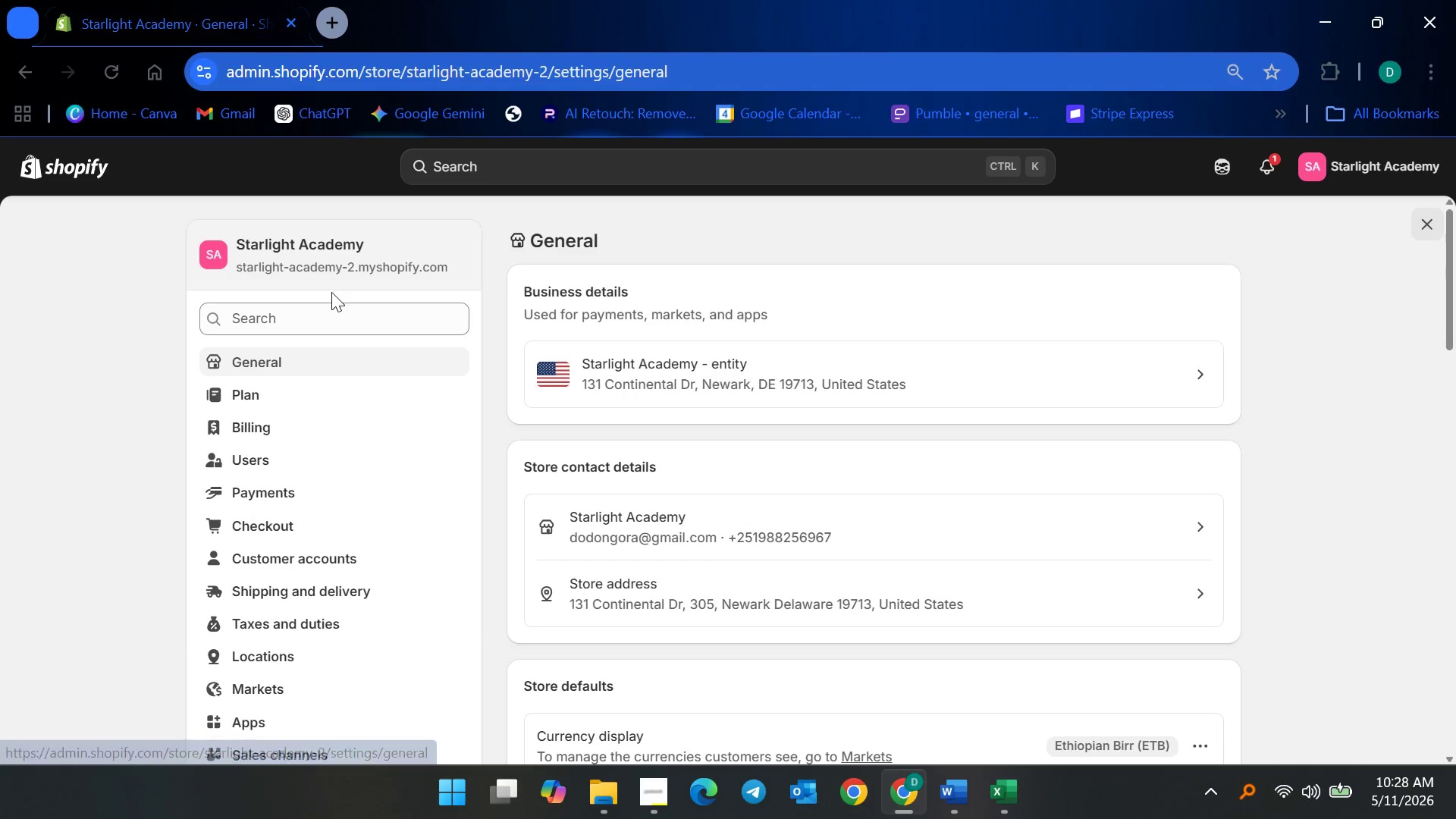 
scroll: coordinate [719, 588], scroll_direction: down, amount: 4.0
 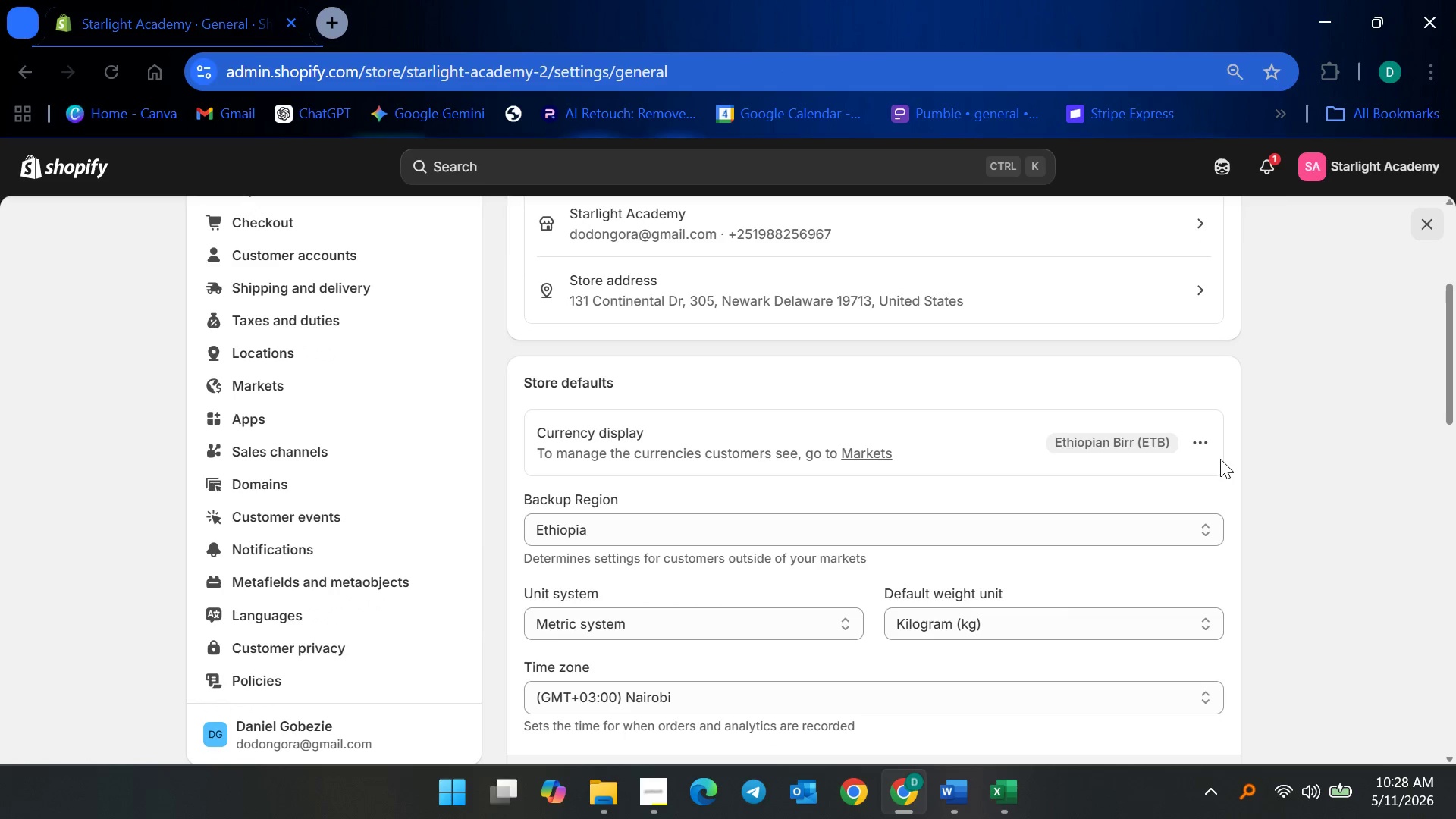 
double_click([1190, 445])
 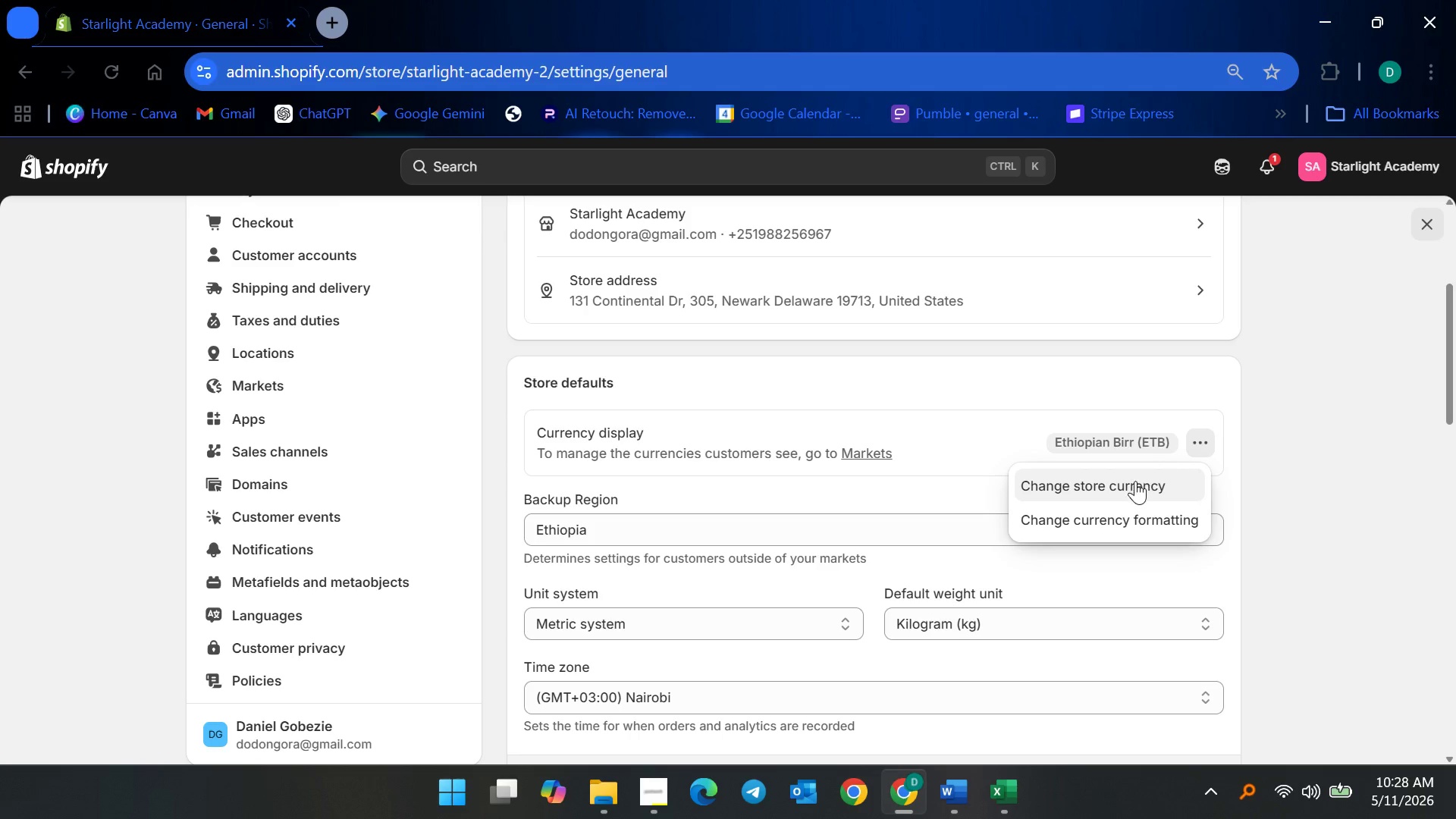 
left_click([1135, 481])
 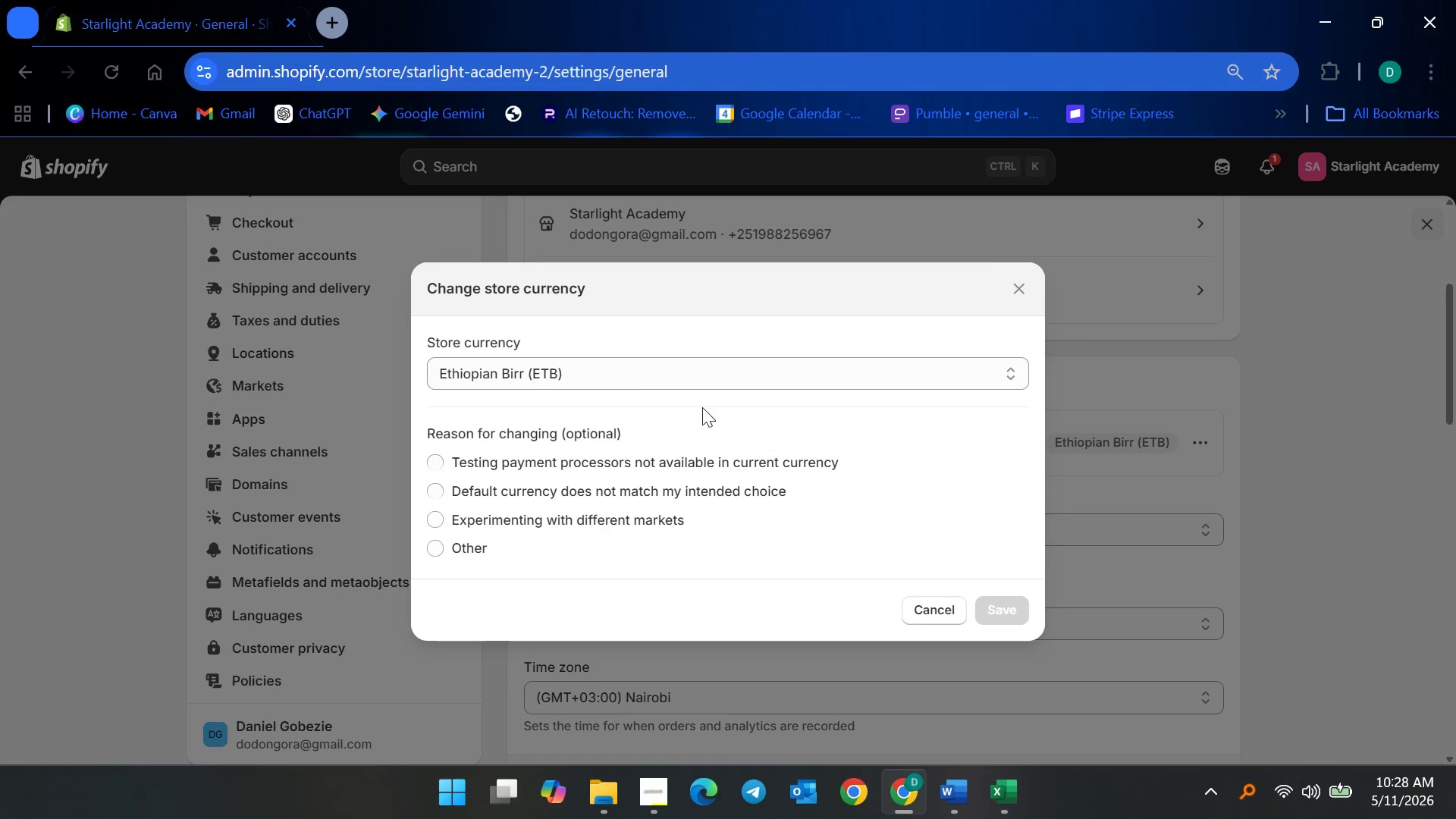 
left_click([619, 375])
 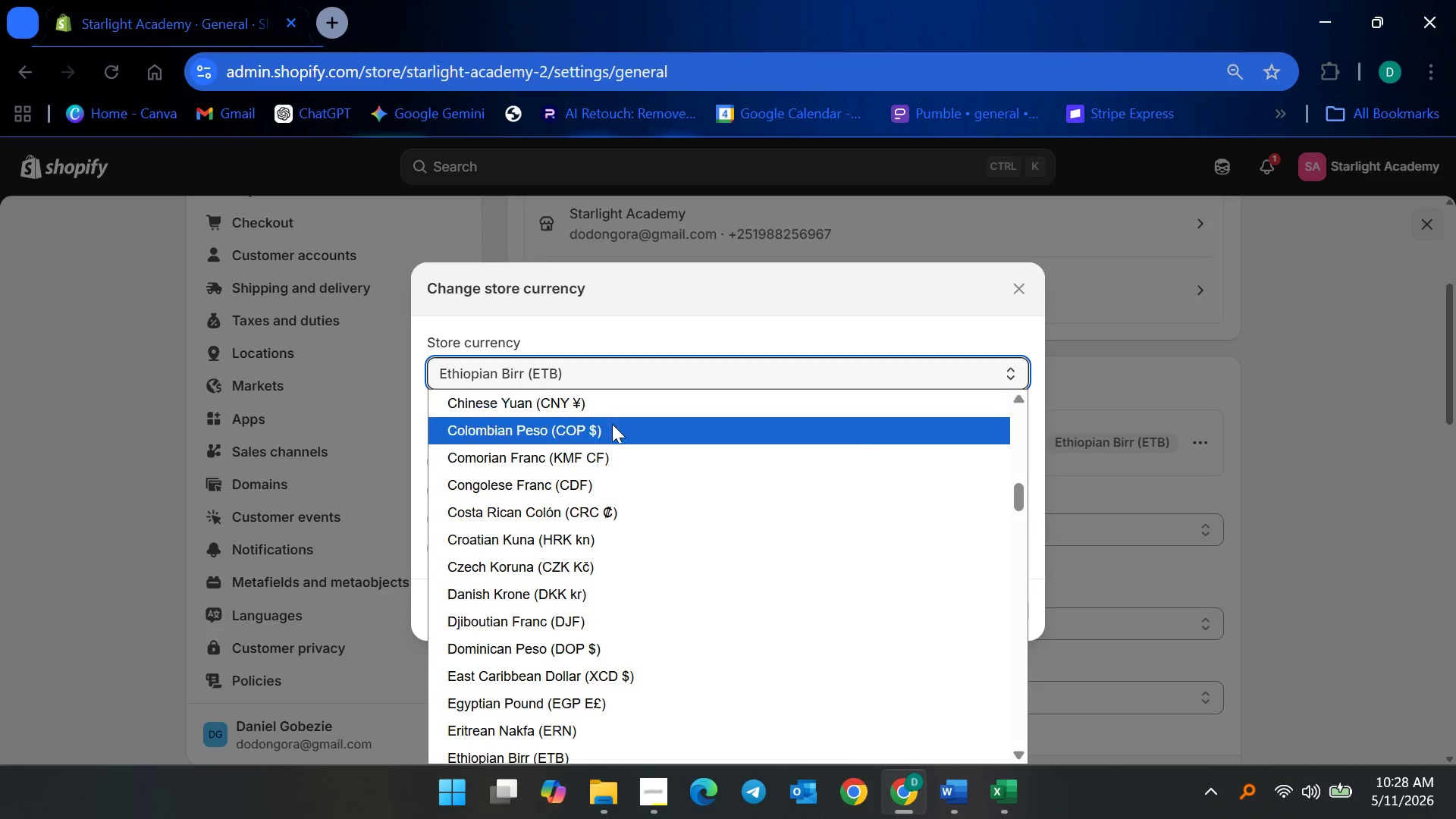 
scroll: coordinate [573, 457], scroll_direction: up, amount: 14.0
 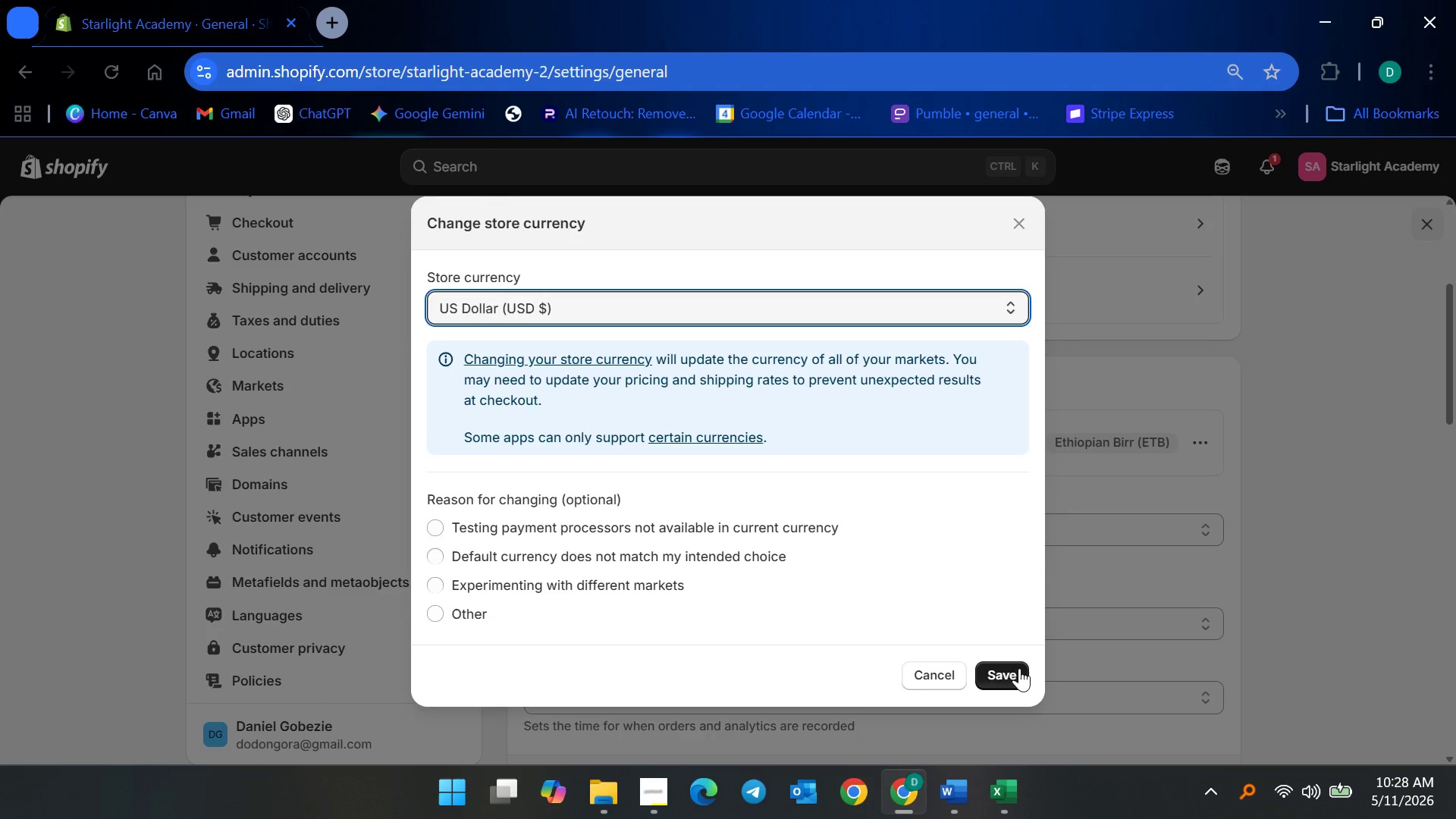 
left_click([1006, 673])
 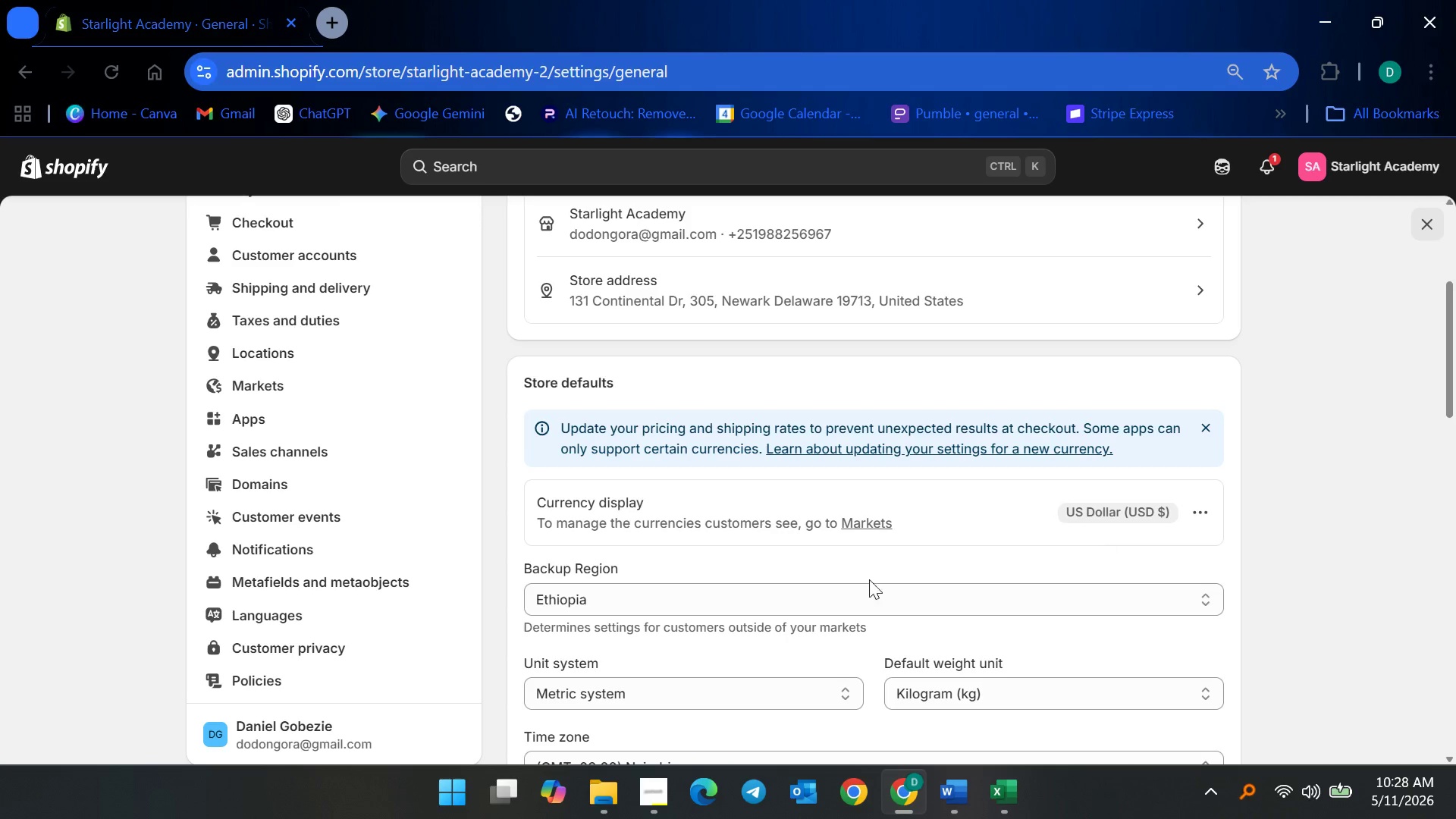 
scroll: coordinate [835, 604], scroll_direction: down, amount: 3.0
 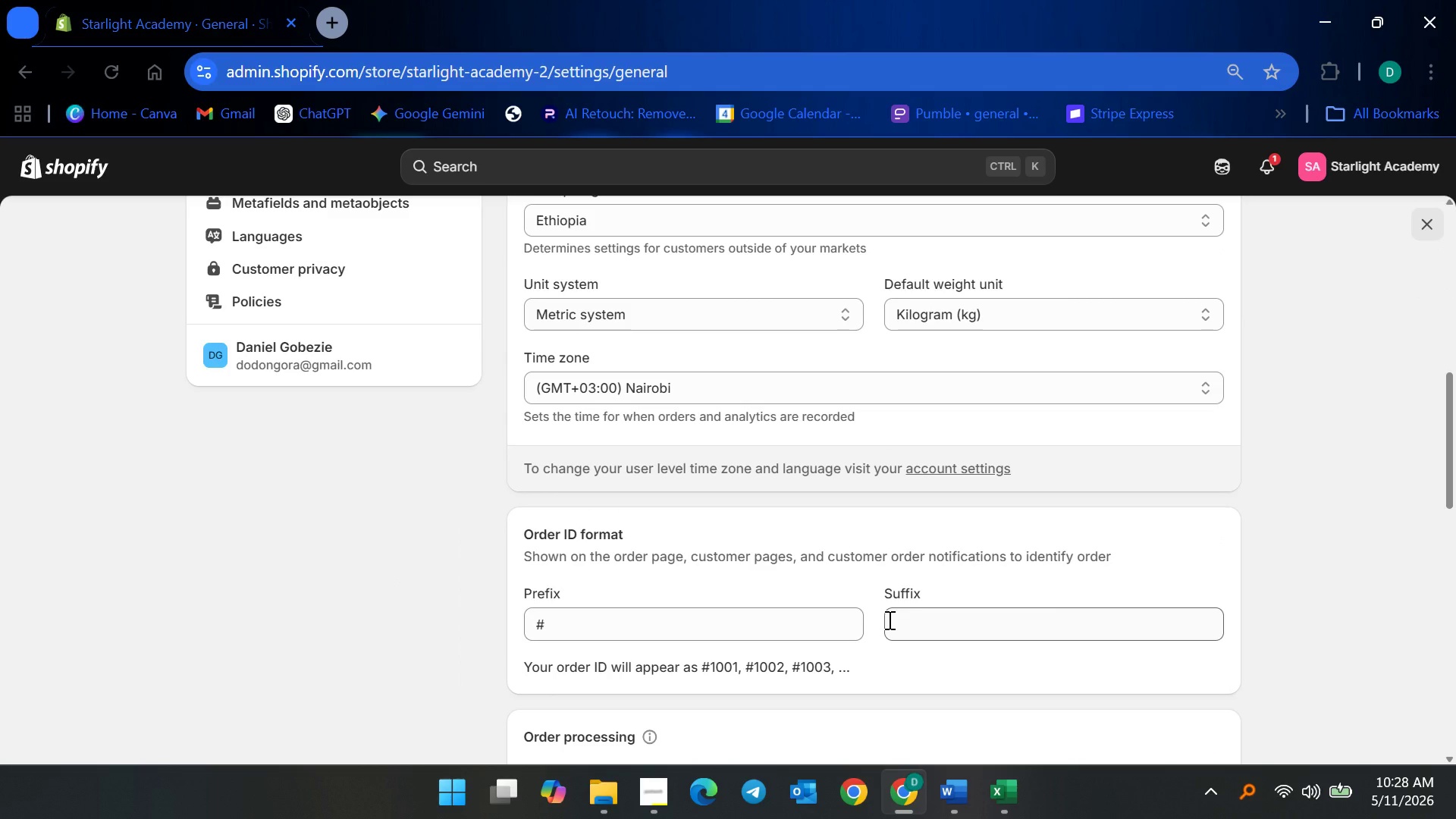 
scroll: coordinate [1042, 440], scroll_direction: up, amount: 14.0
 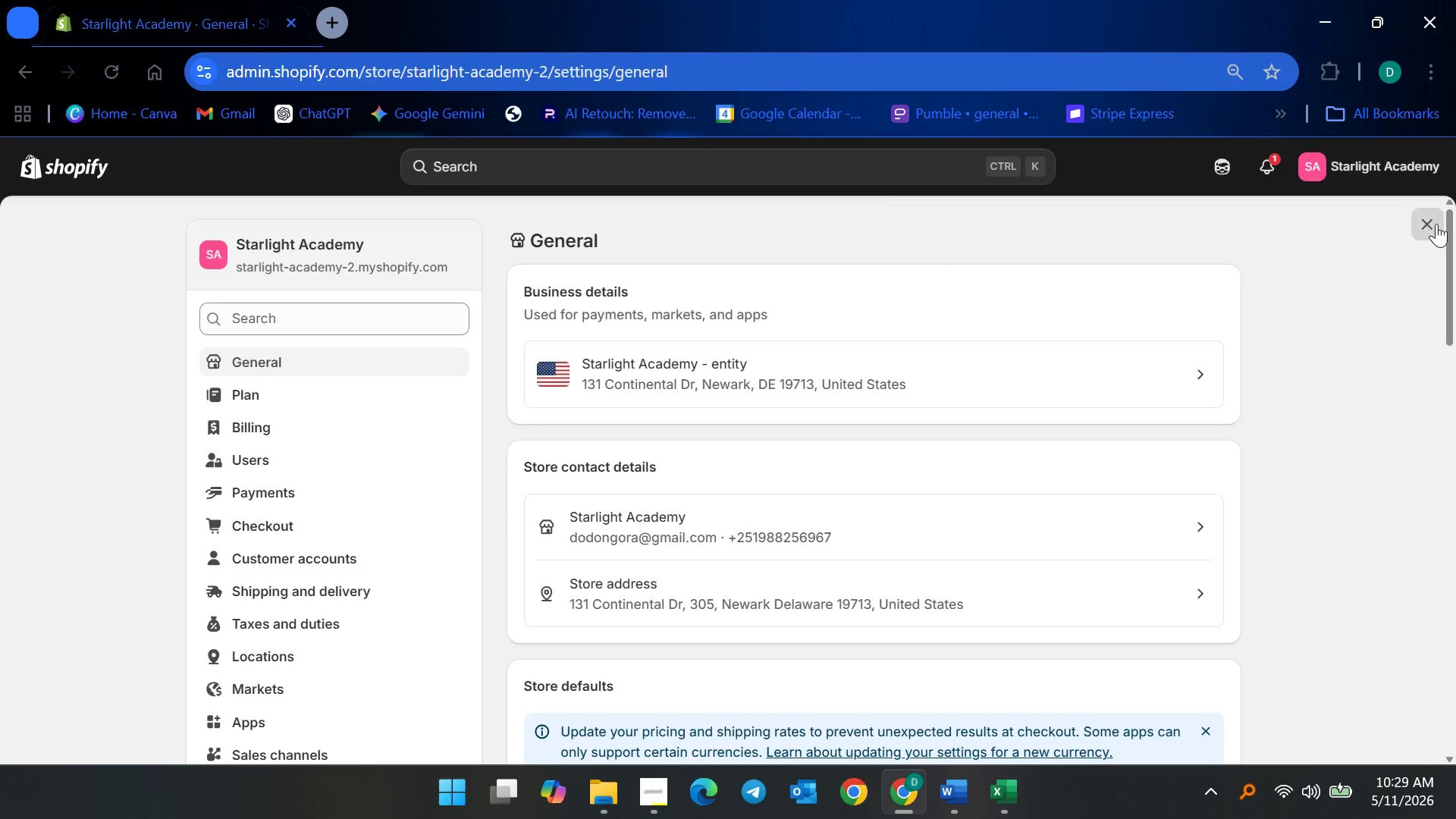 
left_click([1436, 221])
 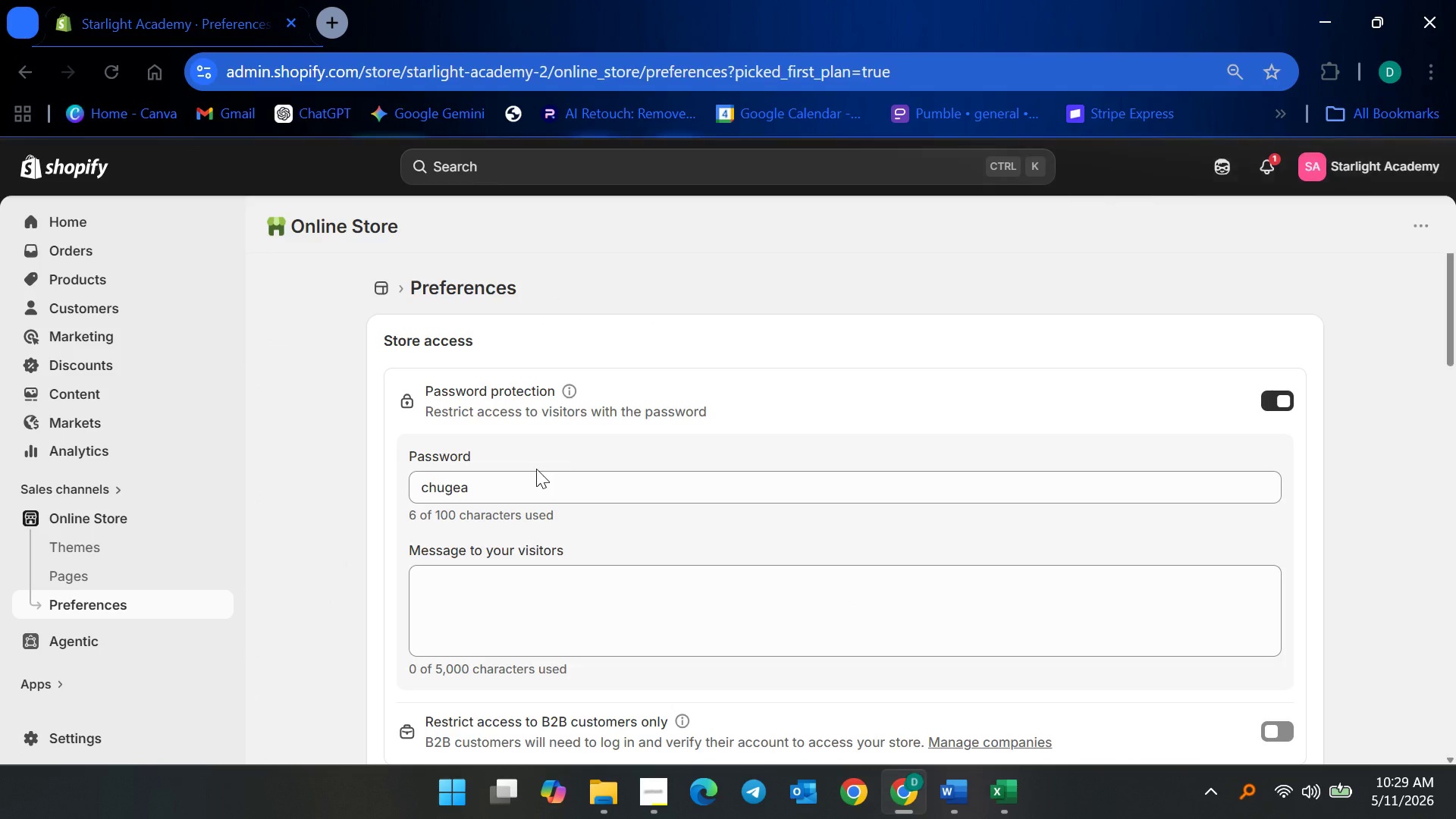 
wait(7.64)
 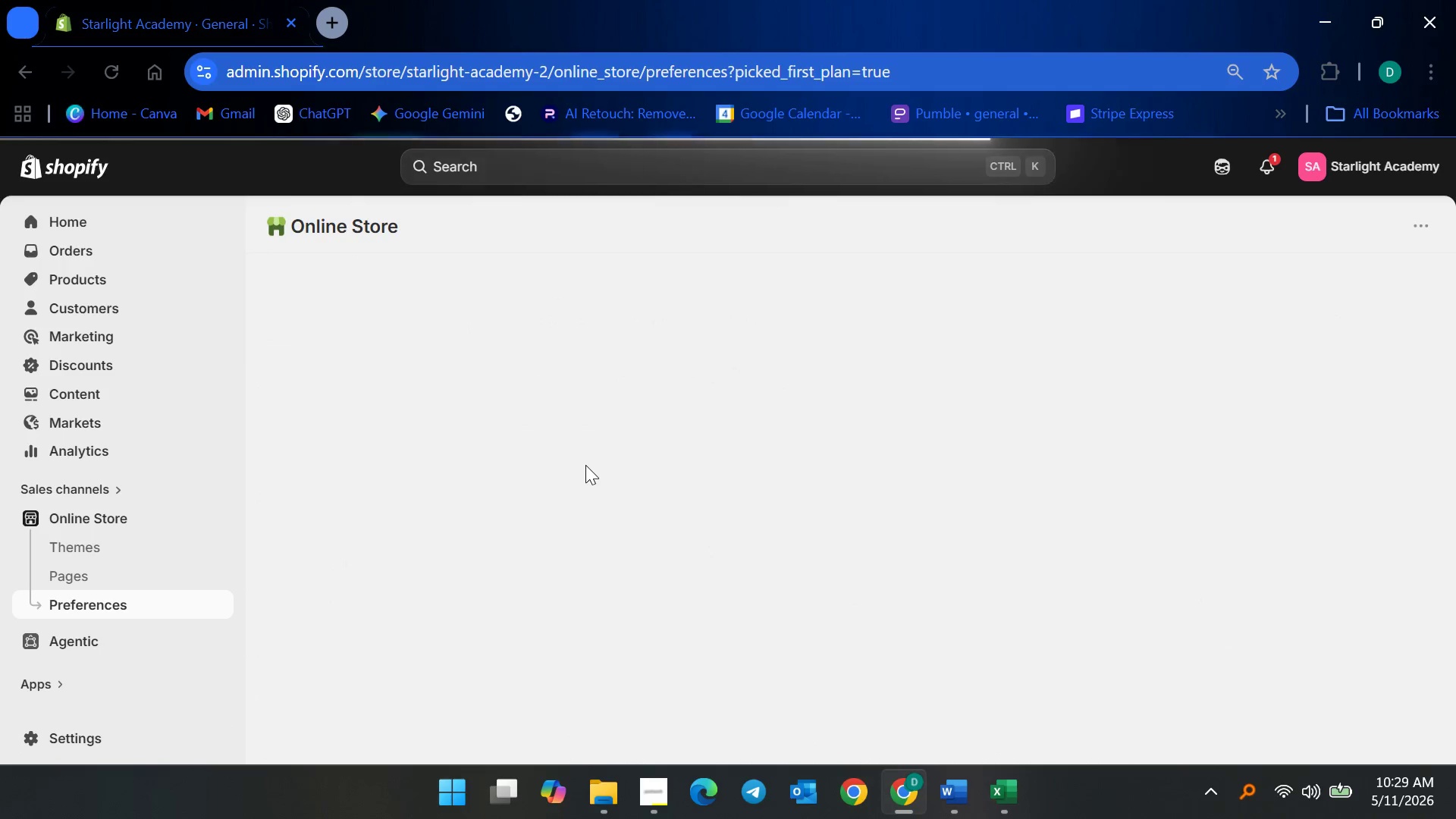 
left_click([1278, 396])
 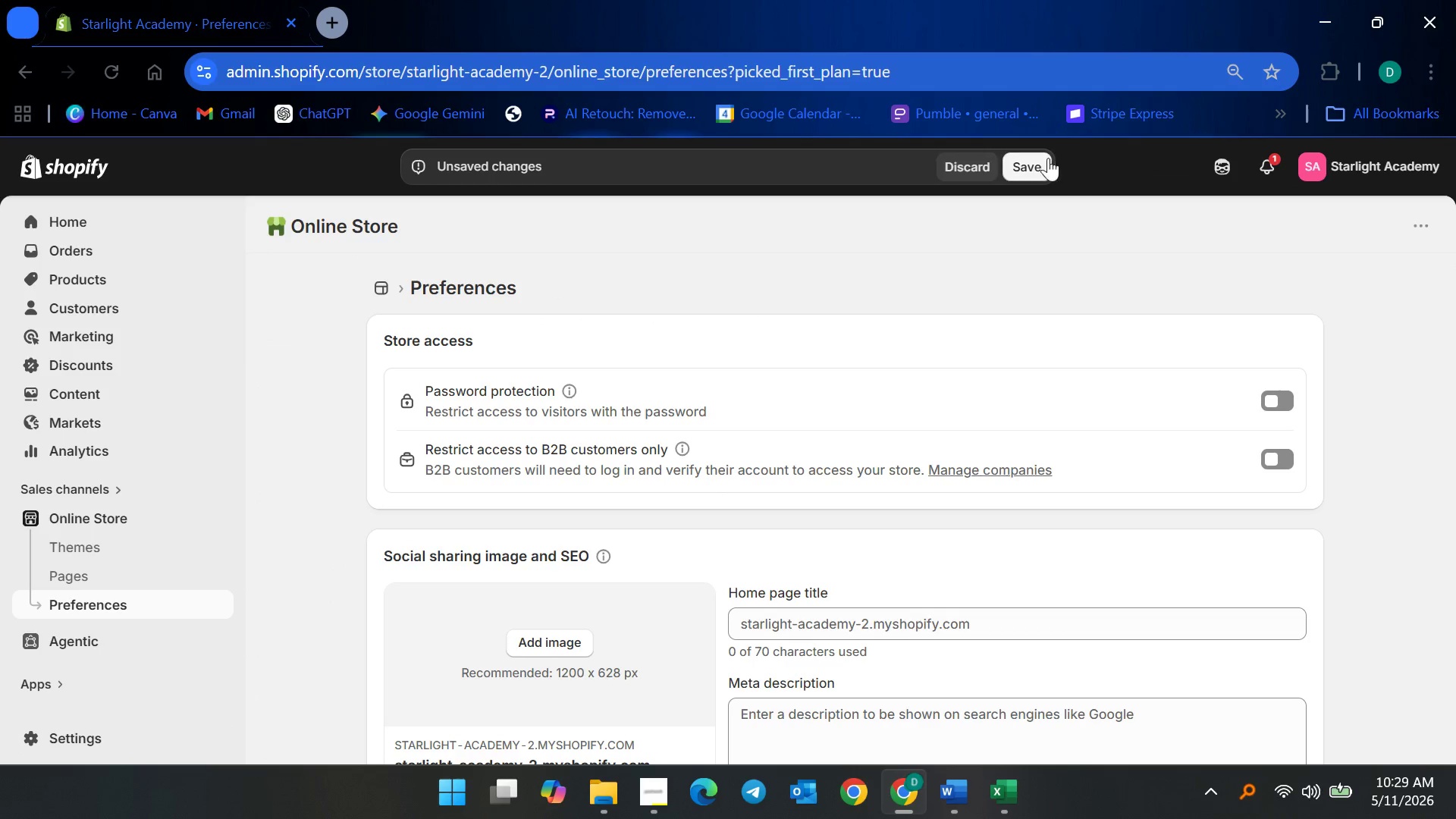 
left_click([1037, 155])
 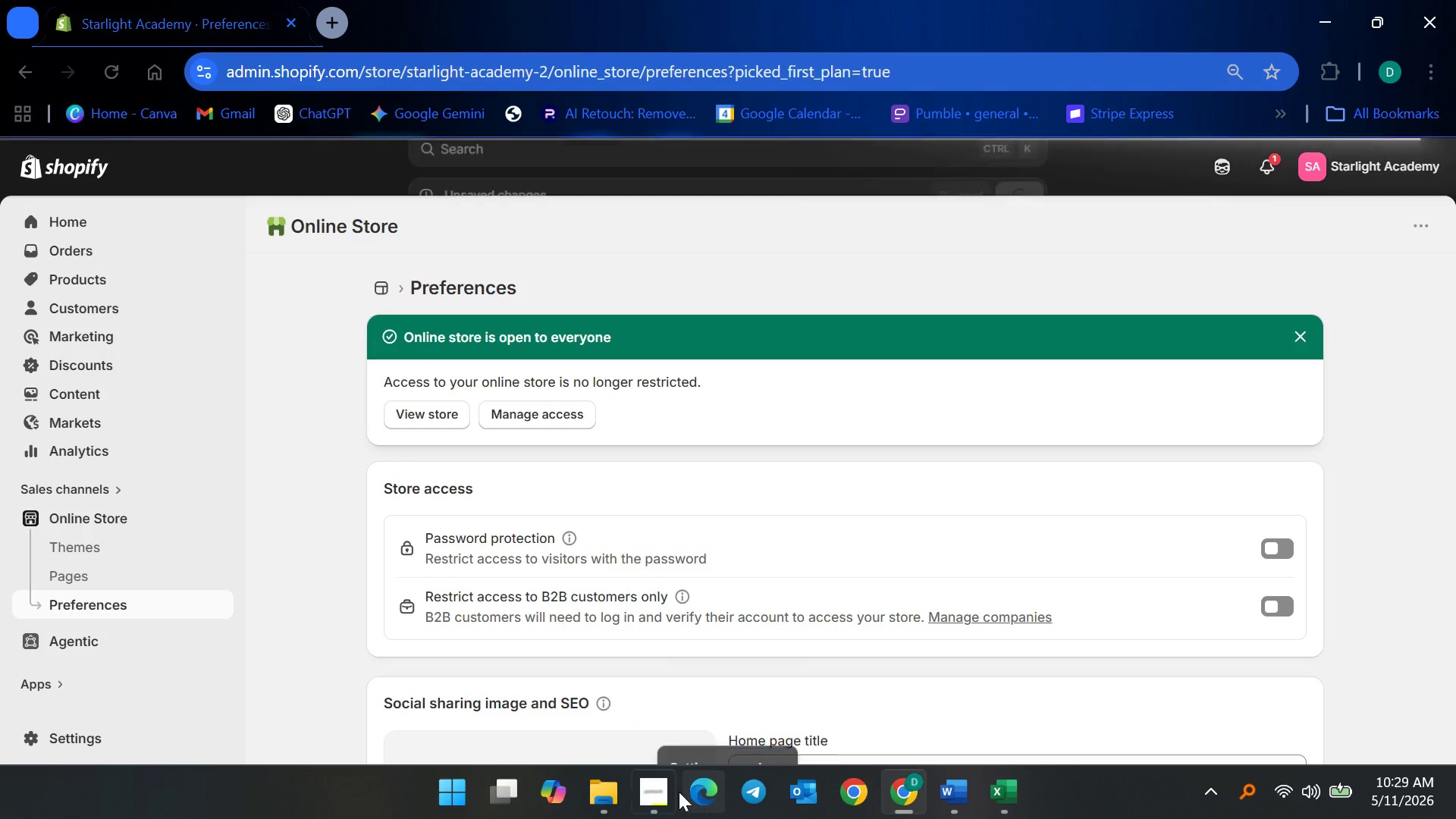 
left_click([661, 794])